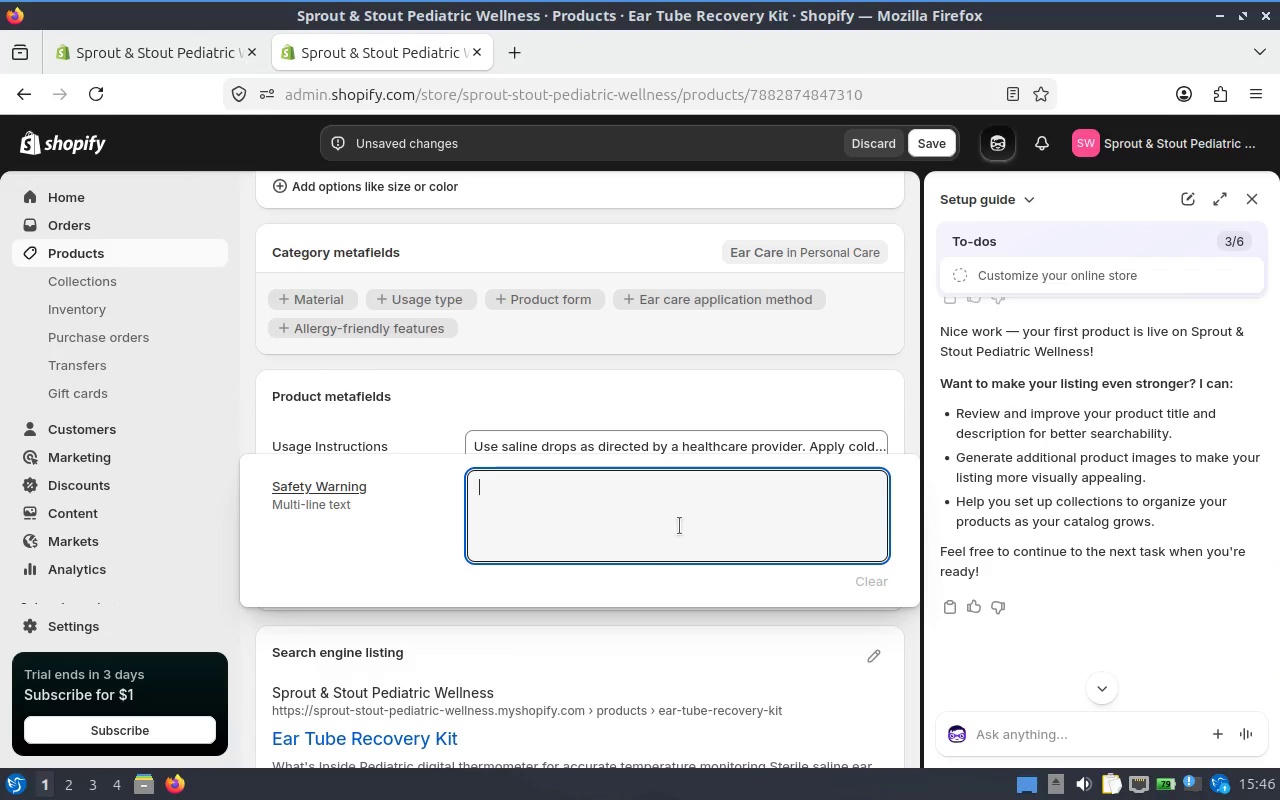 
type(Use only under adult supervison. Do not insert)
 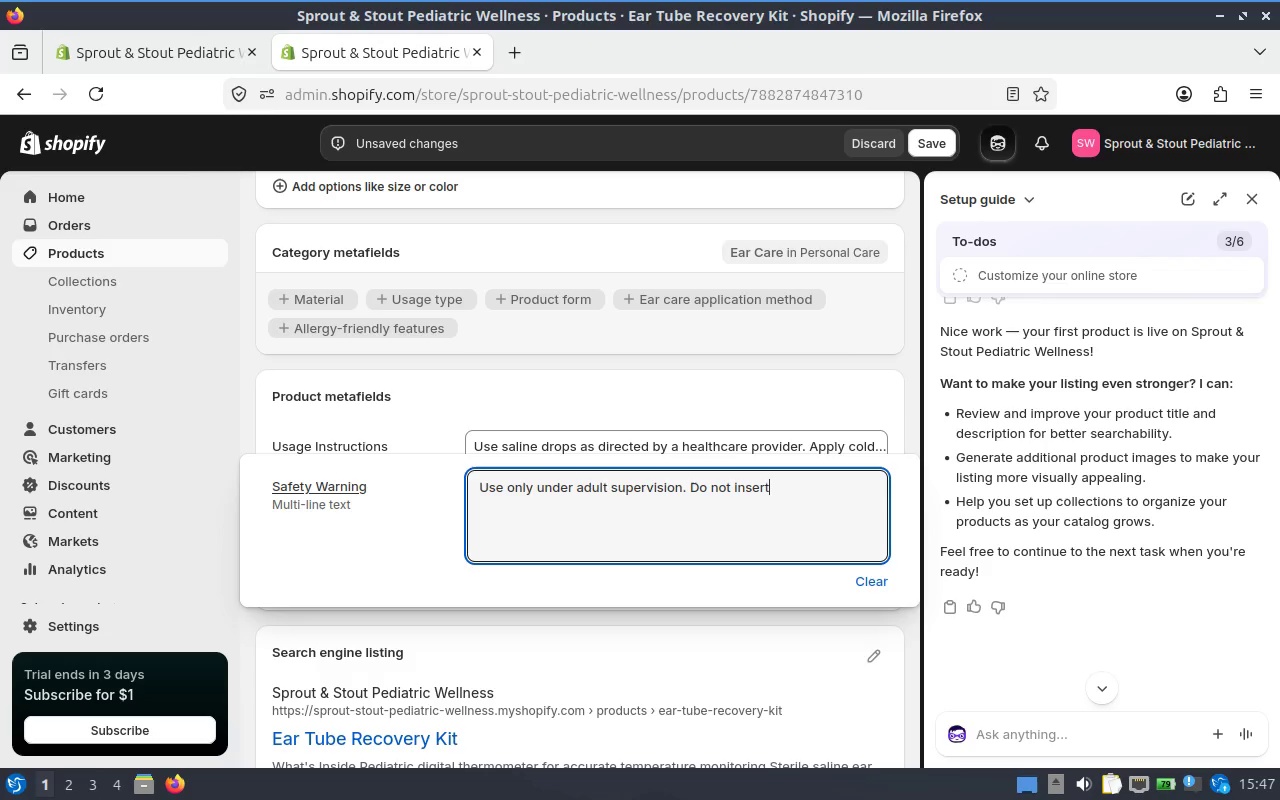 
wait(6.27)
 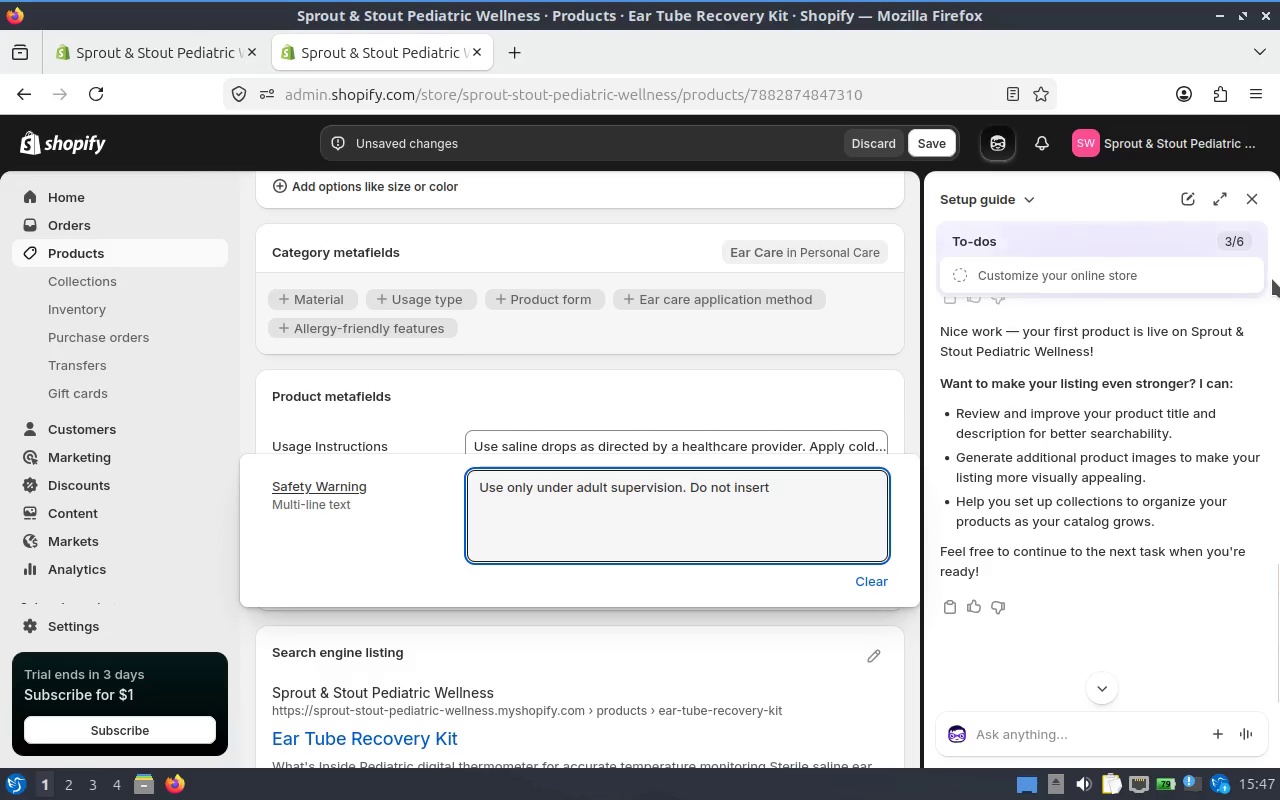 
left_click([810, 502])
 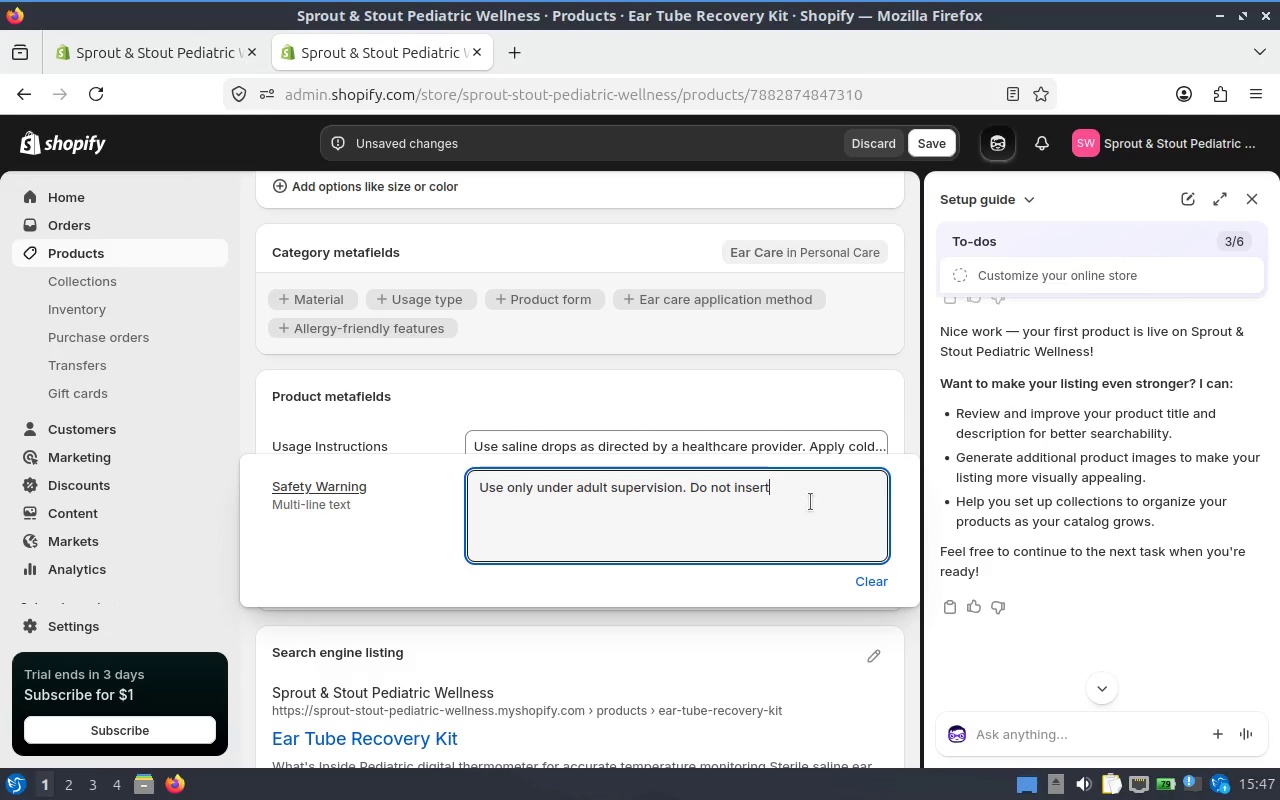 
type( any object deely )
 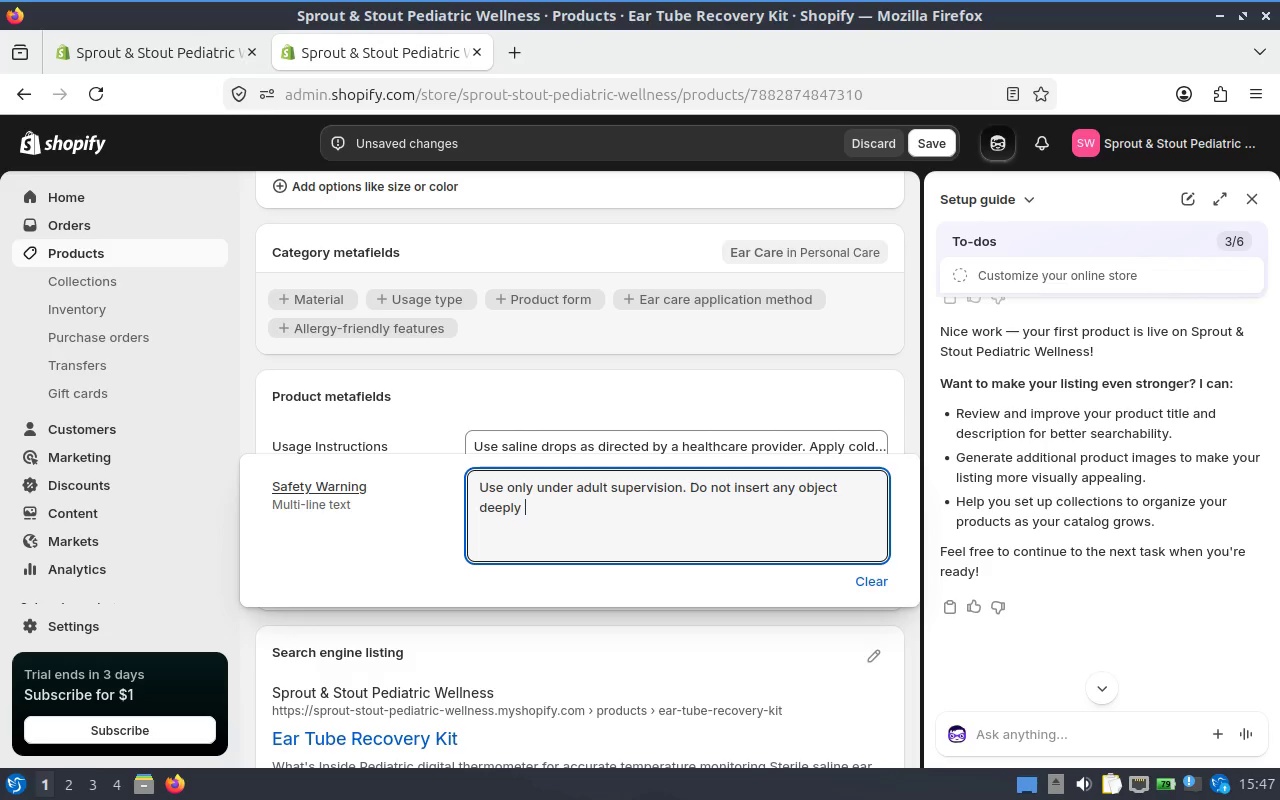 
hold_key(key=P, duration=0.31)
 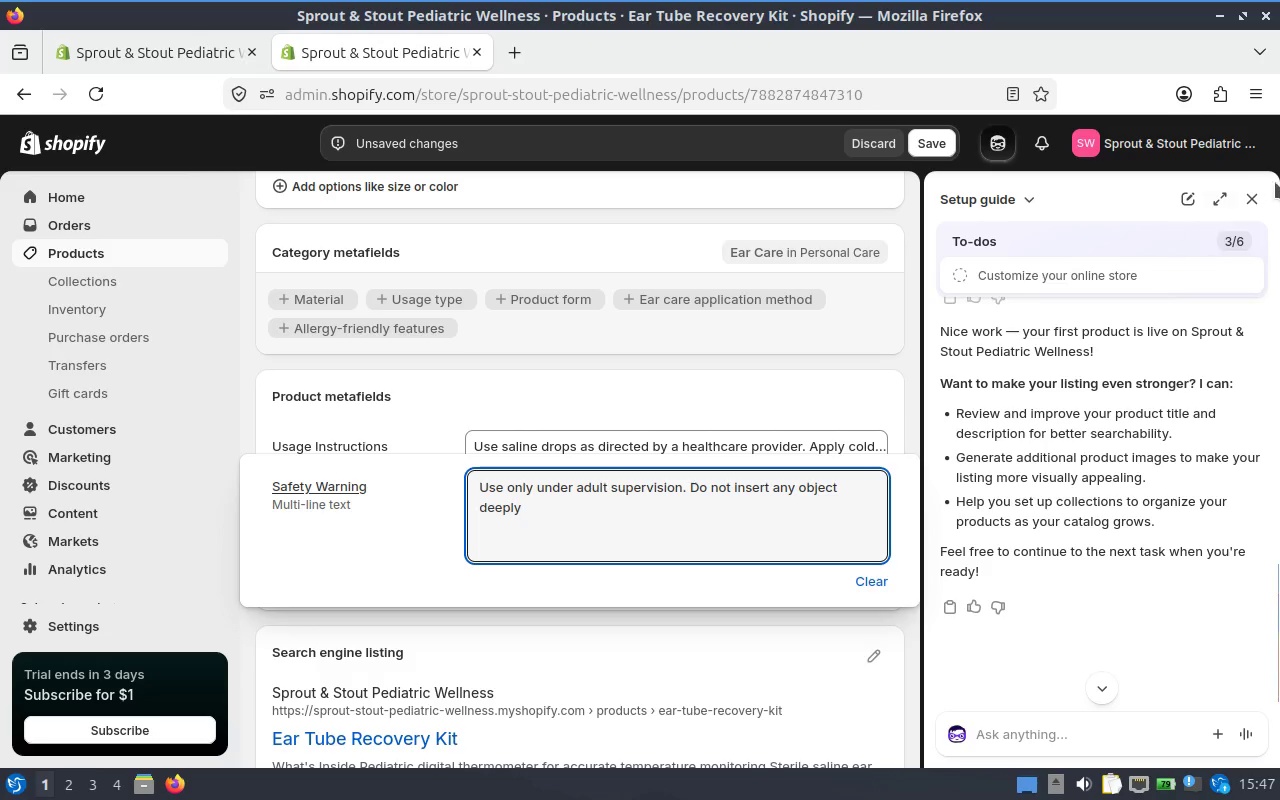 
left_click([1243, 191])
 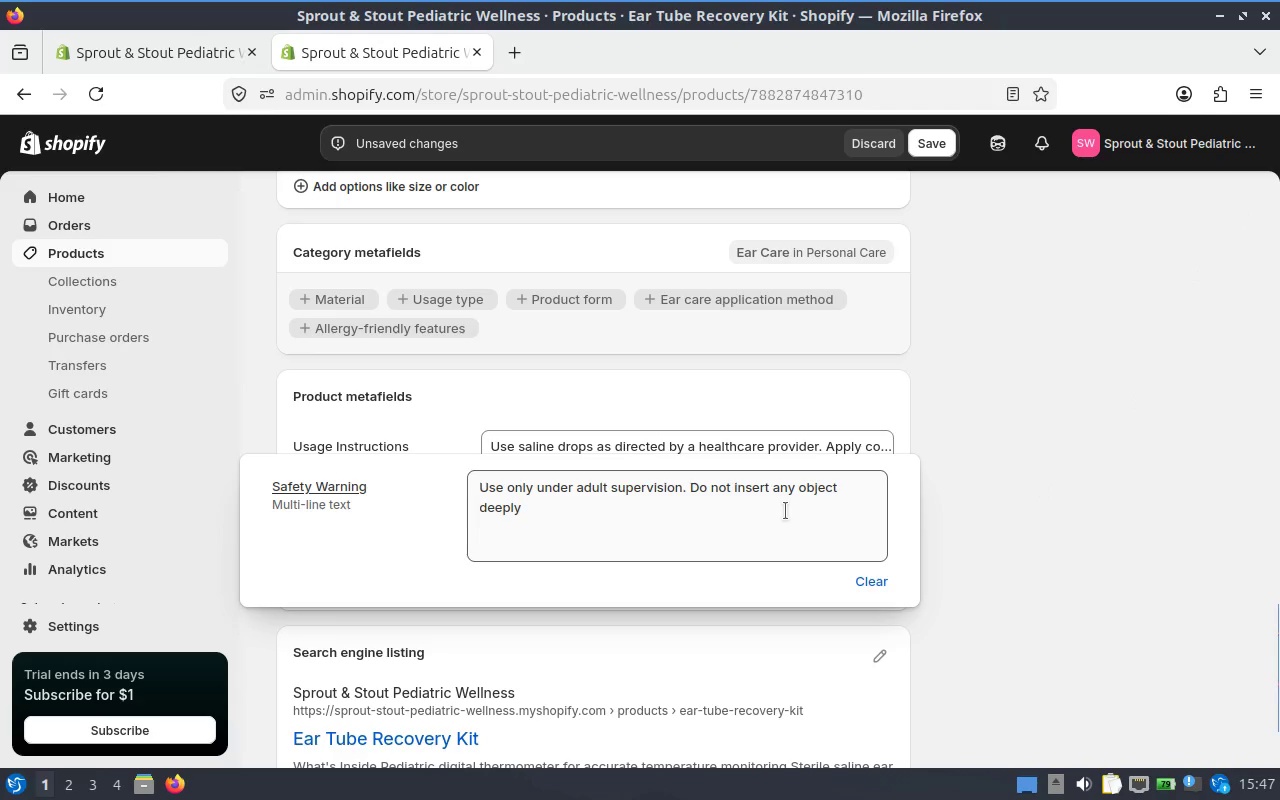 
left_click([731, 530])
 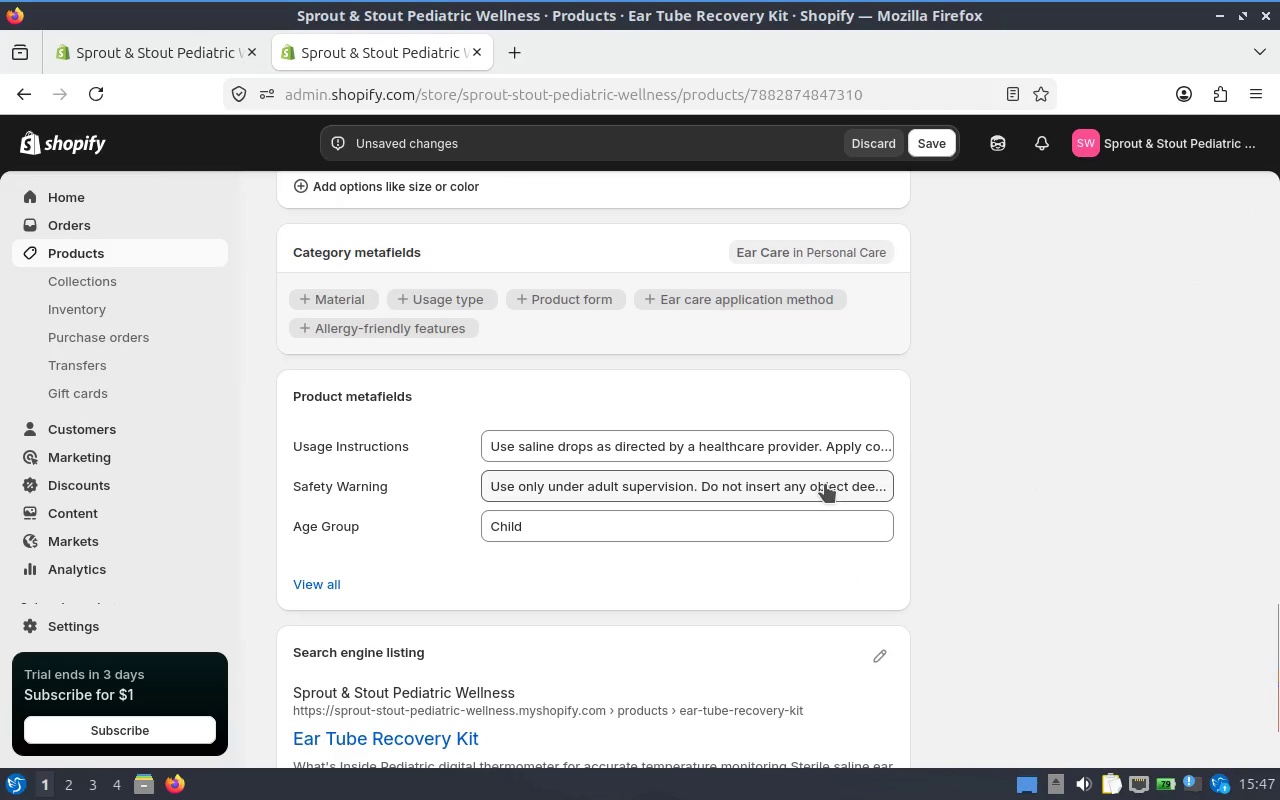 
left_click([809, 487])
 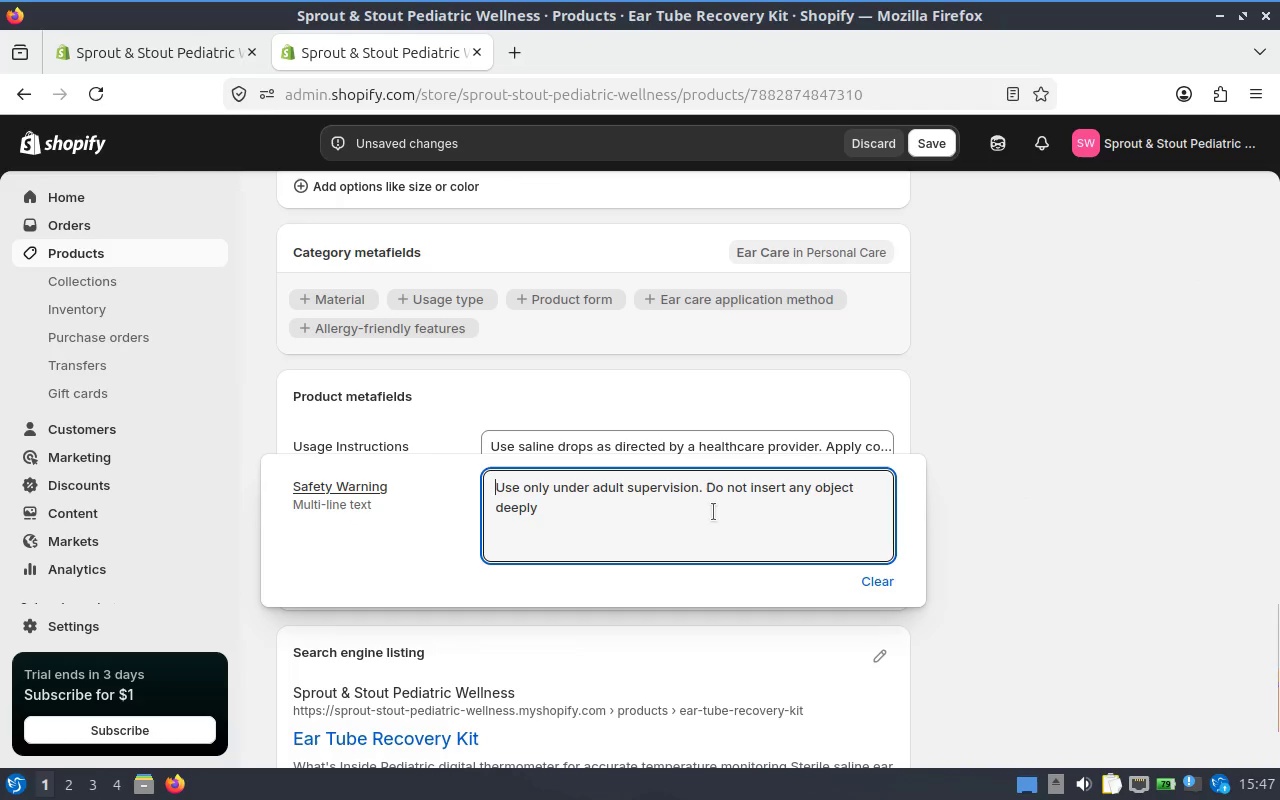 
left_click([713, 512])
 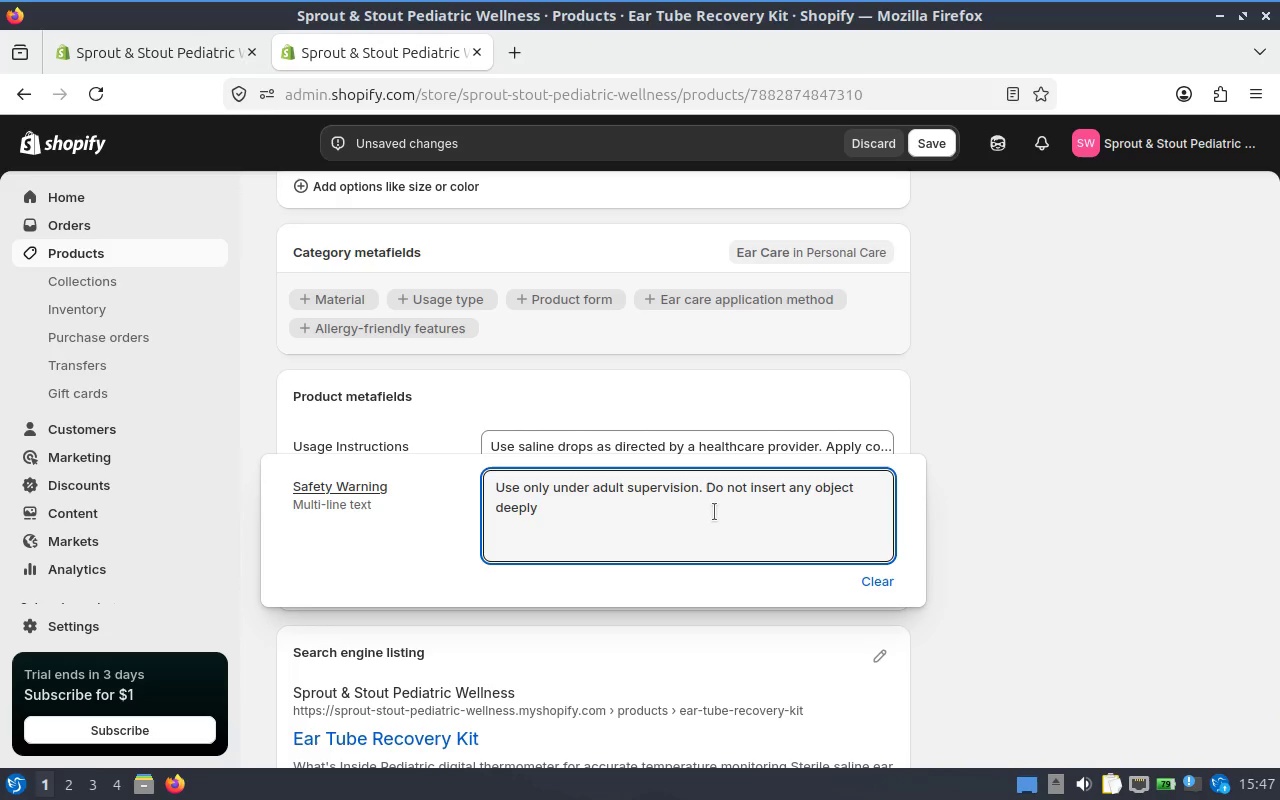 
type(into the ear. )
 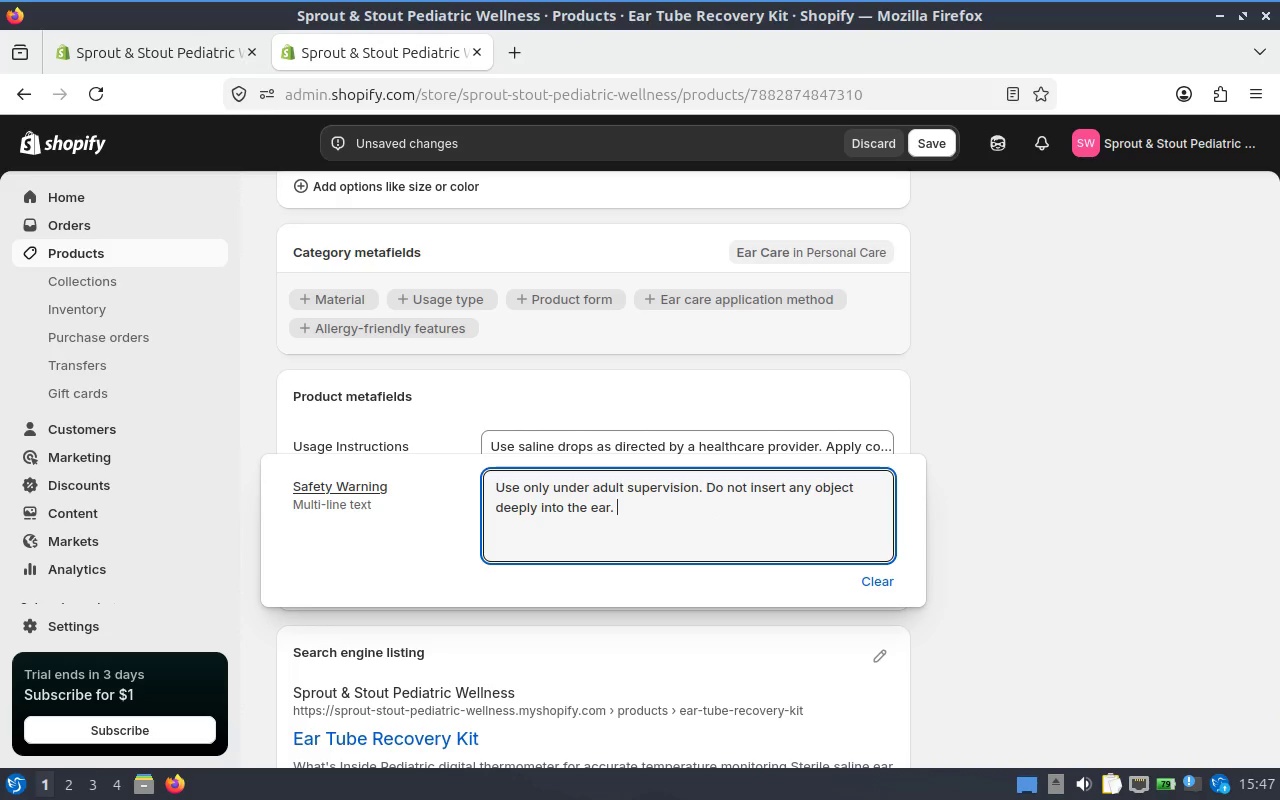 
hold_key(key=ShiftLeft, duration=0.91)
 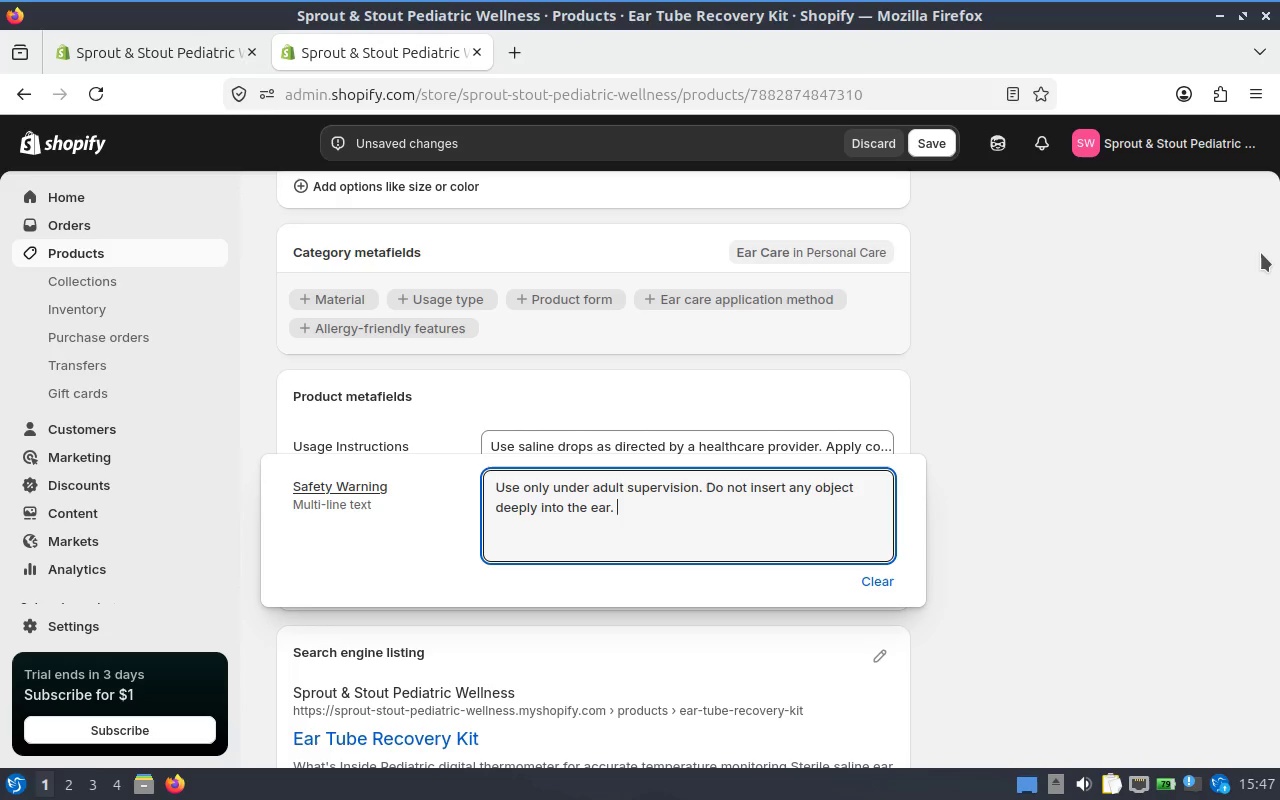 
wait(5.08)
 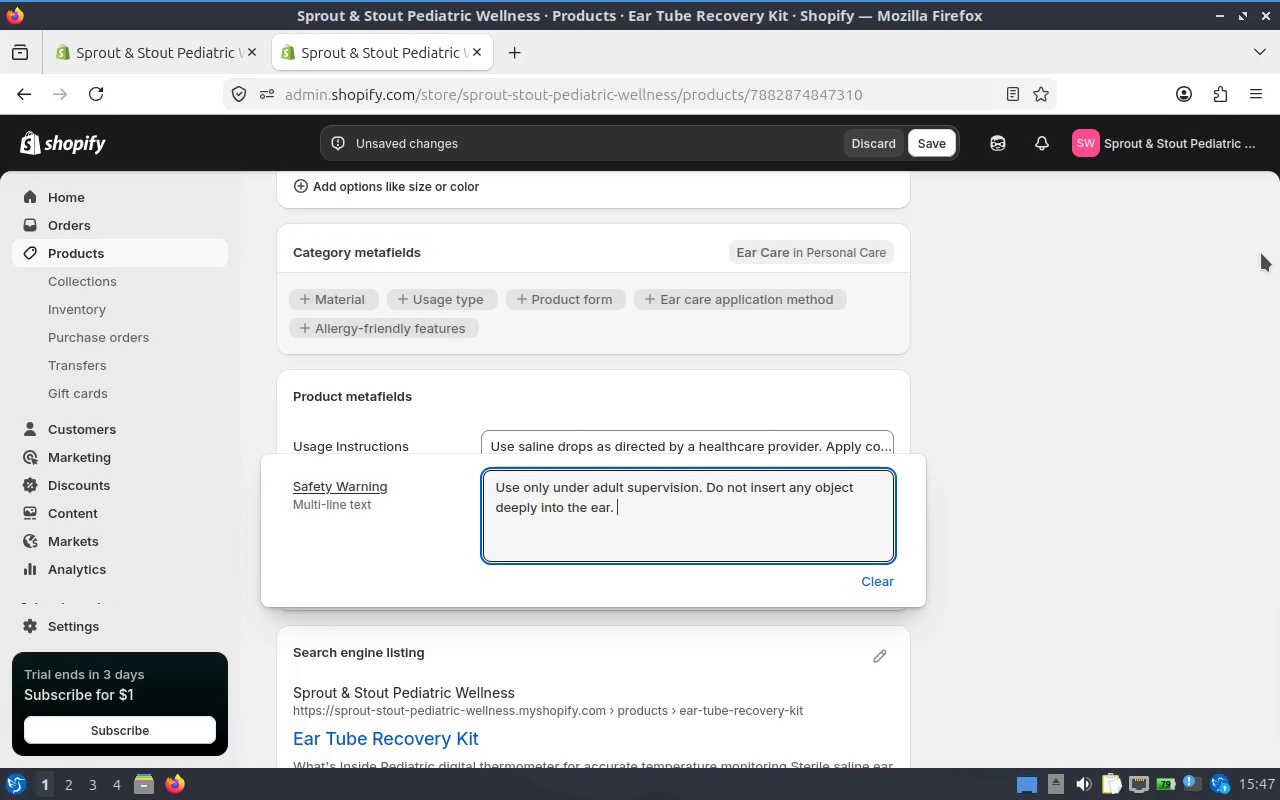 
left_click([759, 519])
 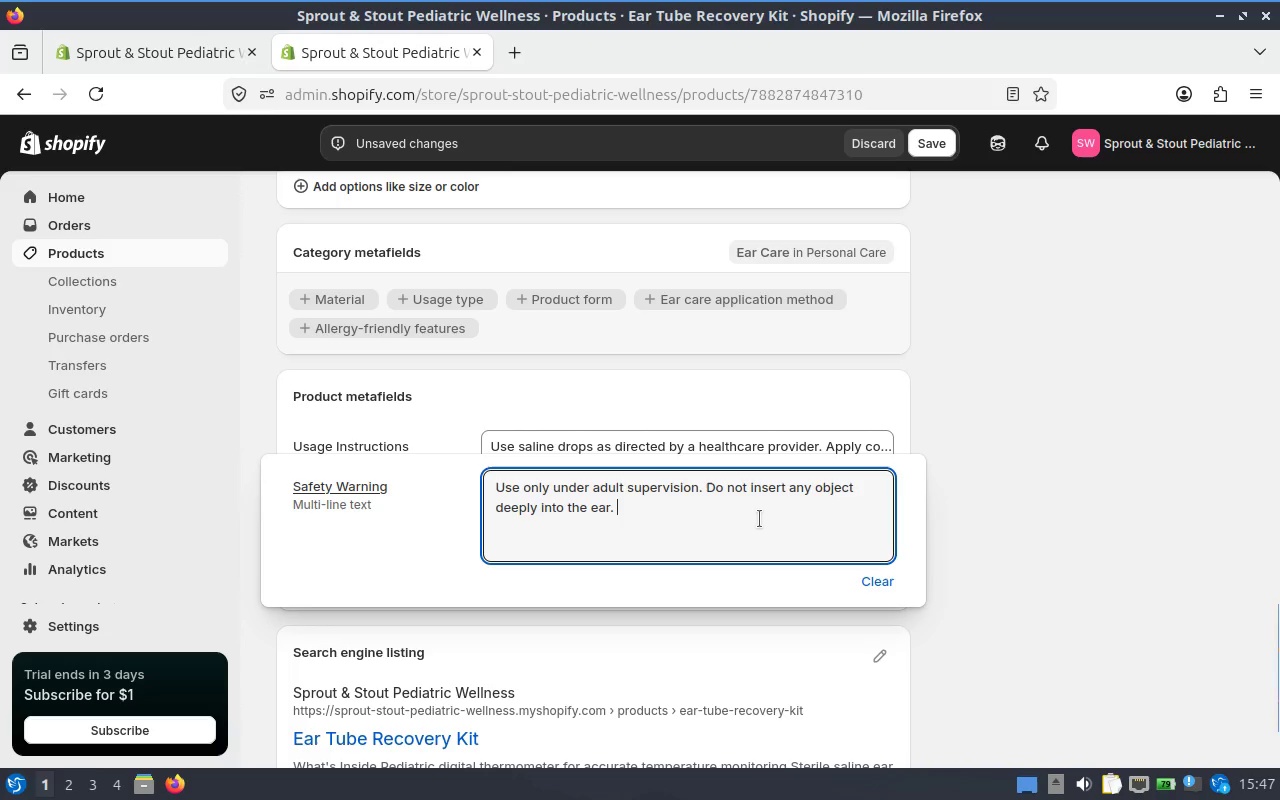 
type(Consult a pediatrician if symp)
 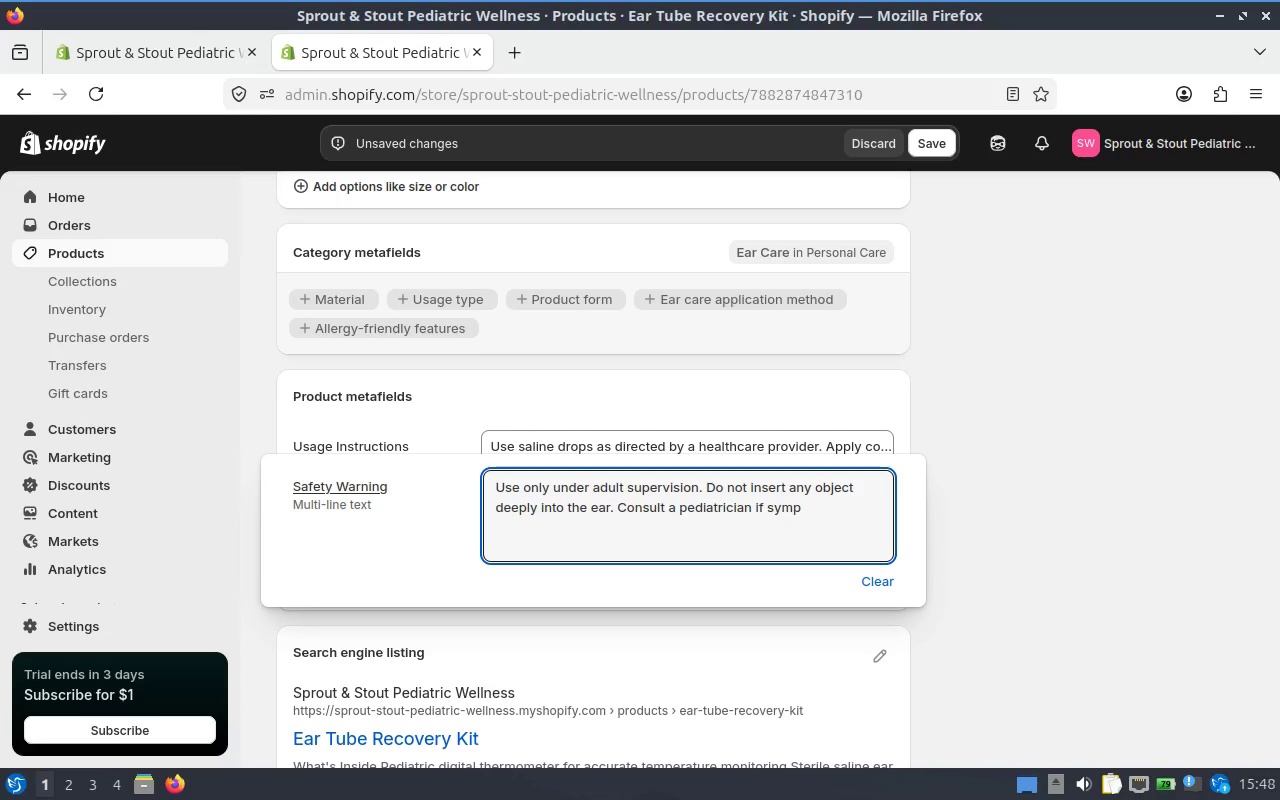 
wait(6.0)
 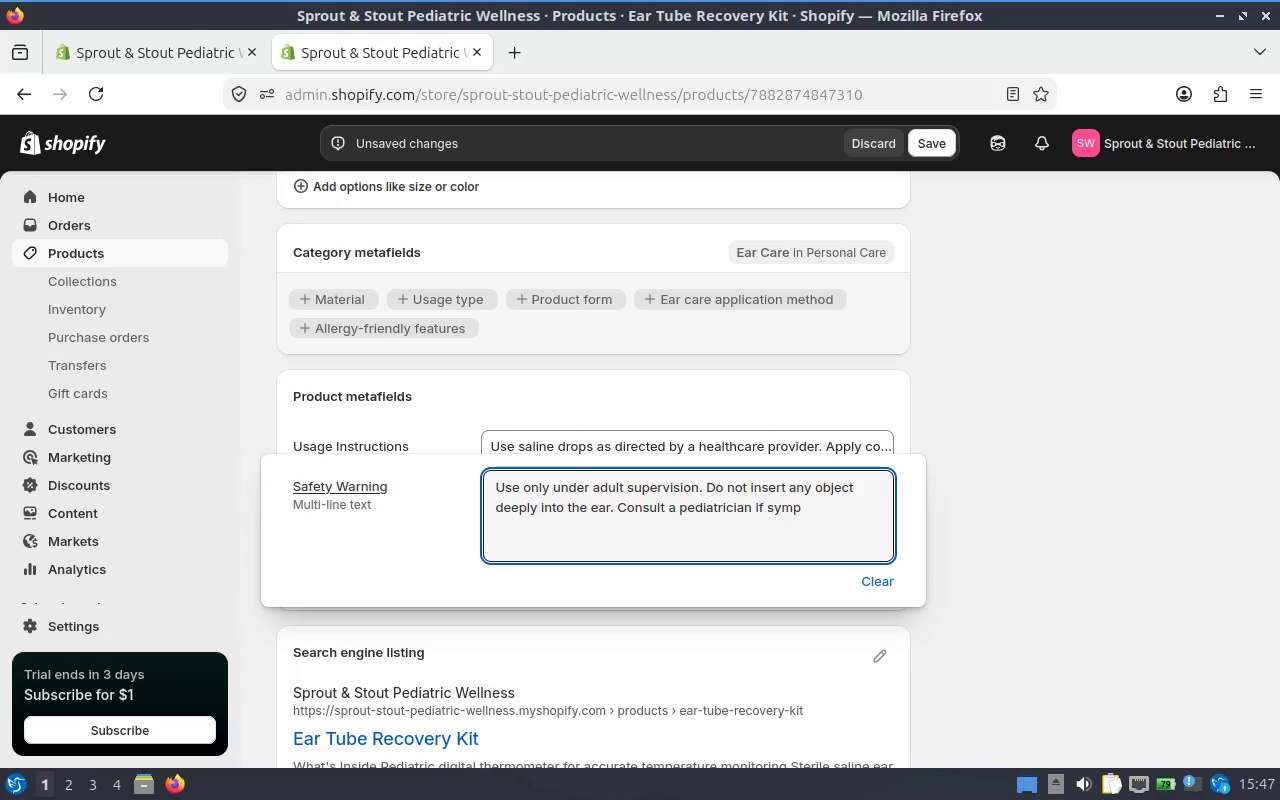 
type(toms worsen )
 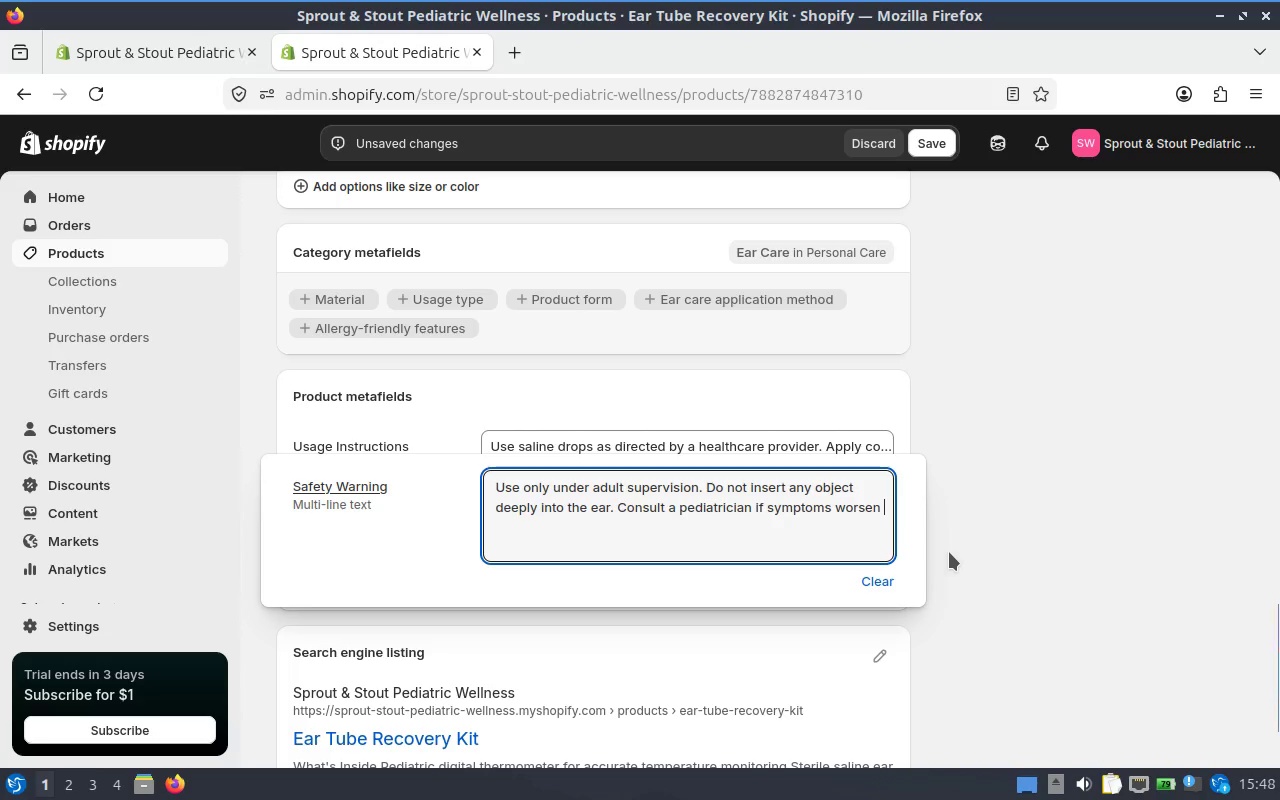 
left_click([807, 534])
 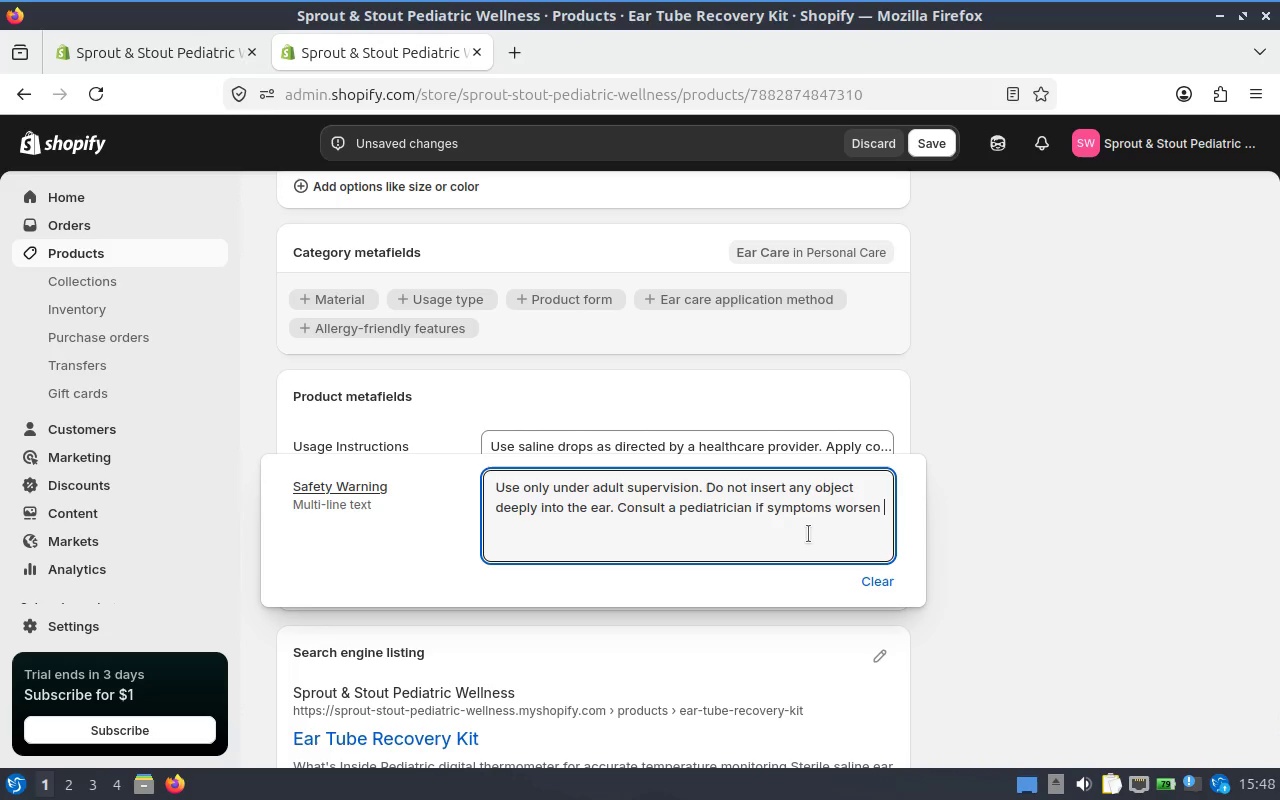 
type(or rem)
key(Backspace)
key(Backspace)
key(Backspace)
type(persist.)
 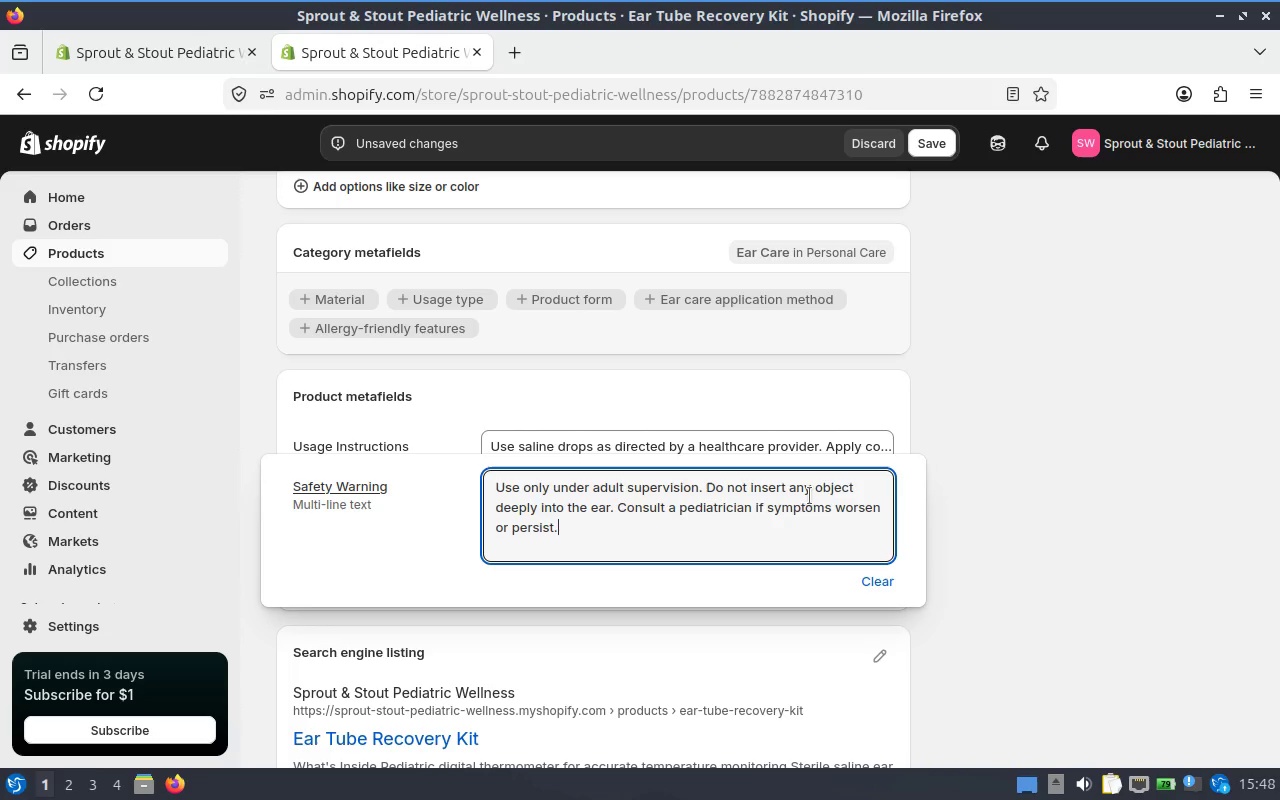 
left_click([1064, 417])
 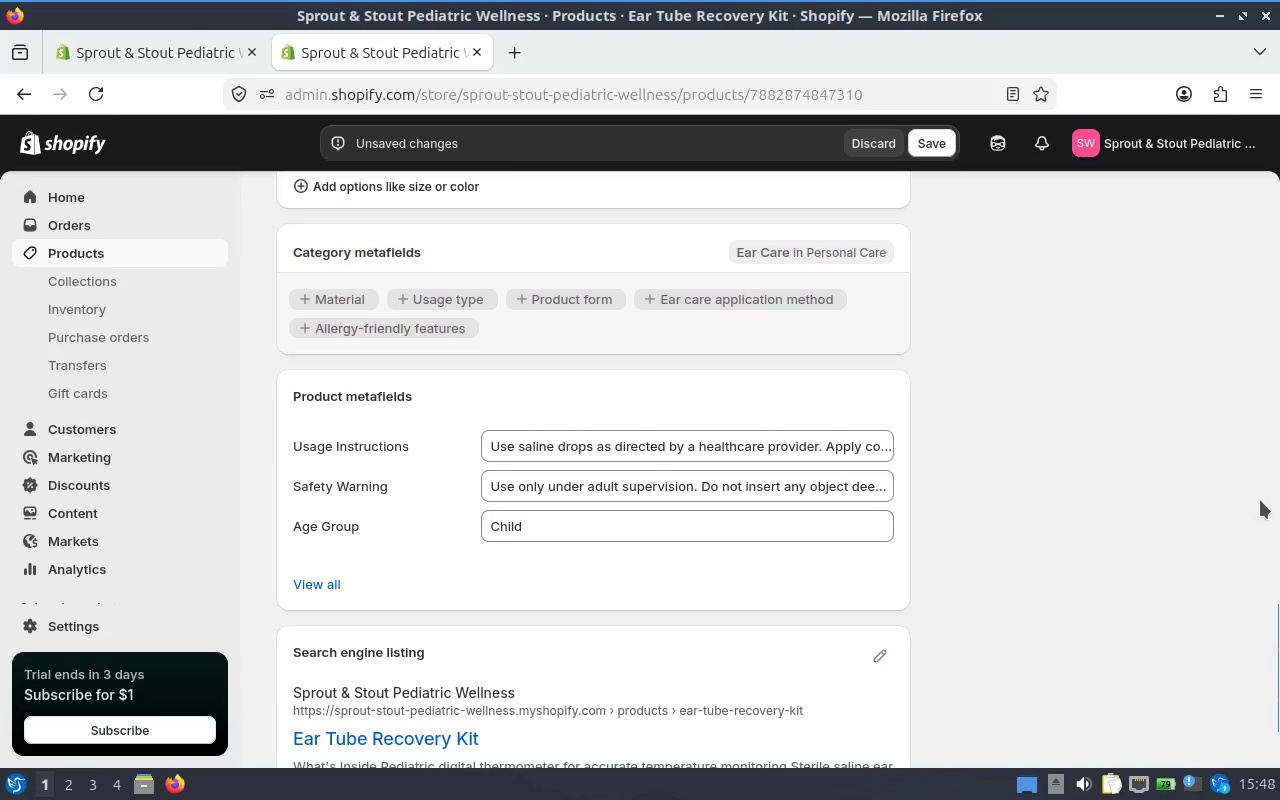 
hold_key(key=ShiftLeft, duration=0.51)
 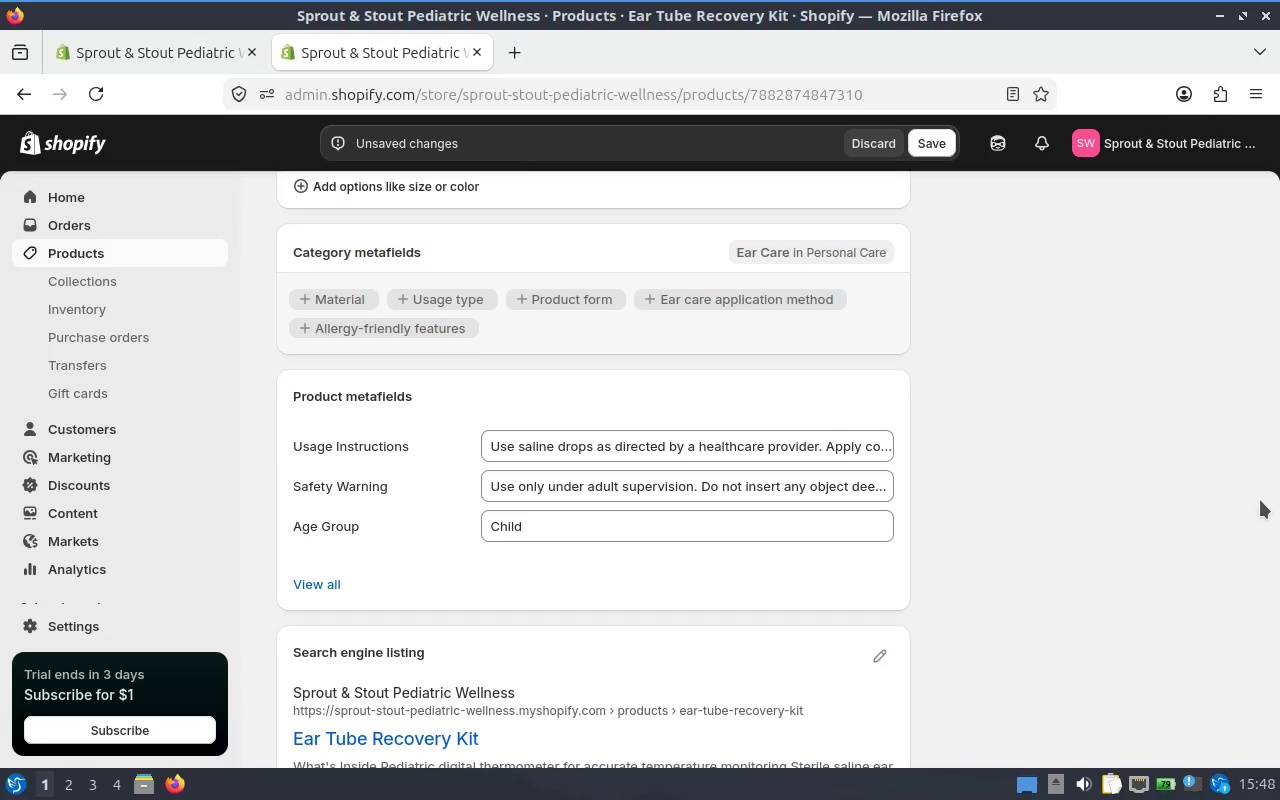 
scroll: coordinate [833, 508], scroll_direction: down, amount: 2.0
 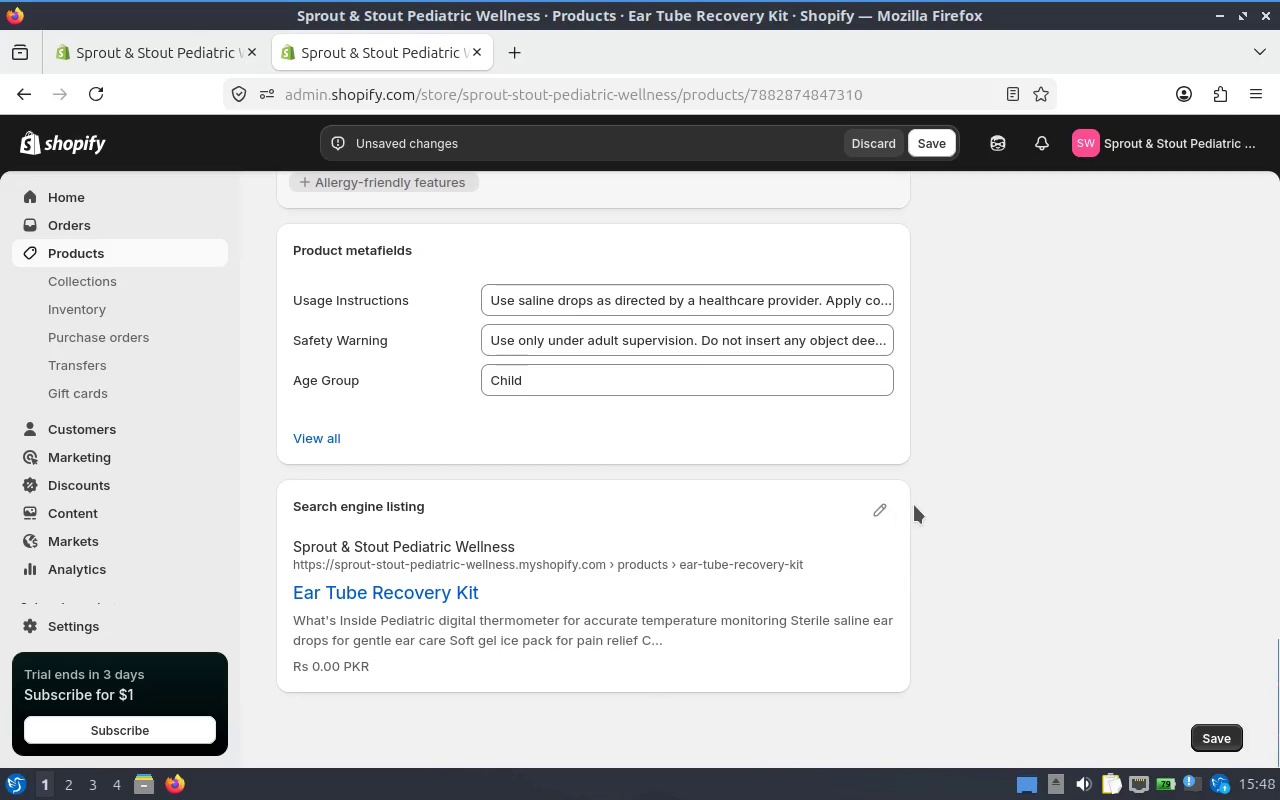 
left_click([869, 505])
 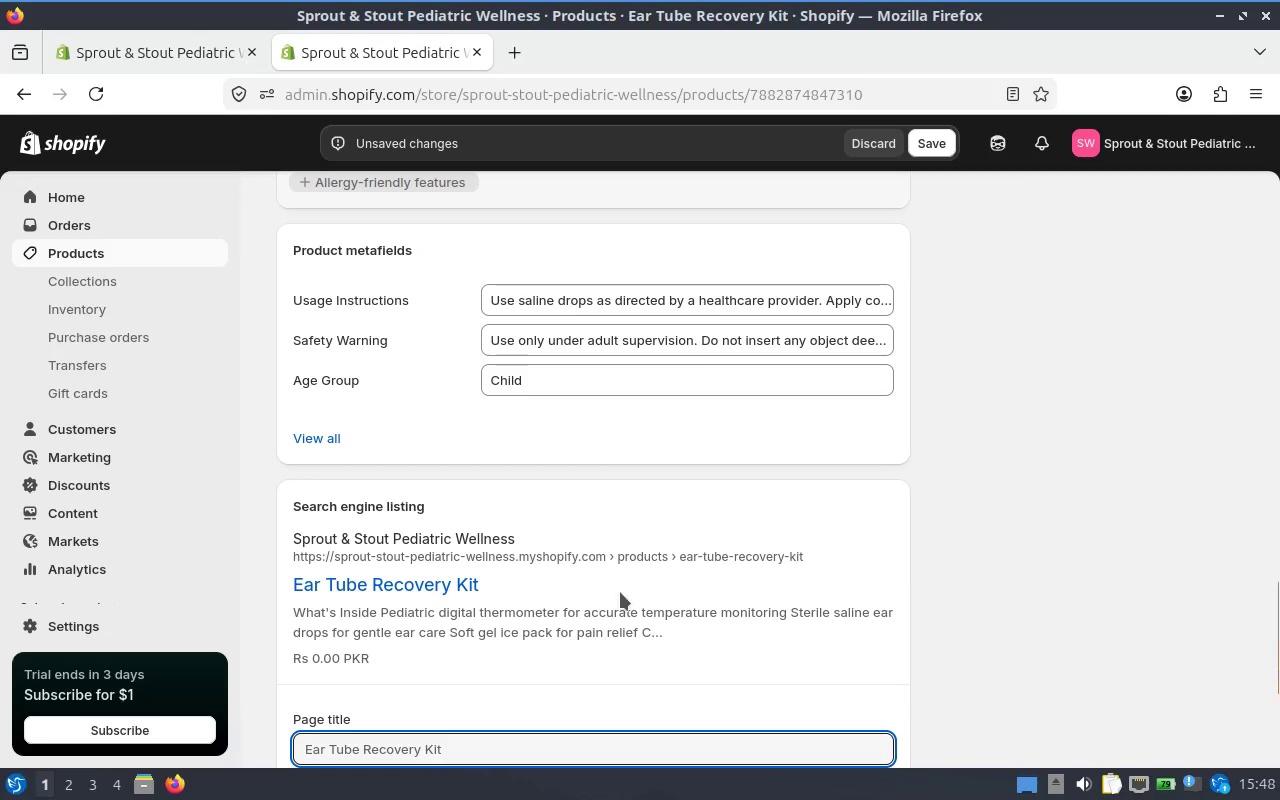 
scroll: coordinate [560, 453], scroll_direction: down, amount: 4.0
 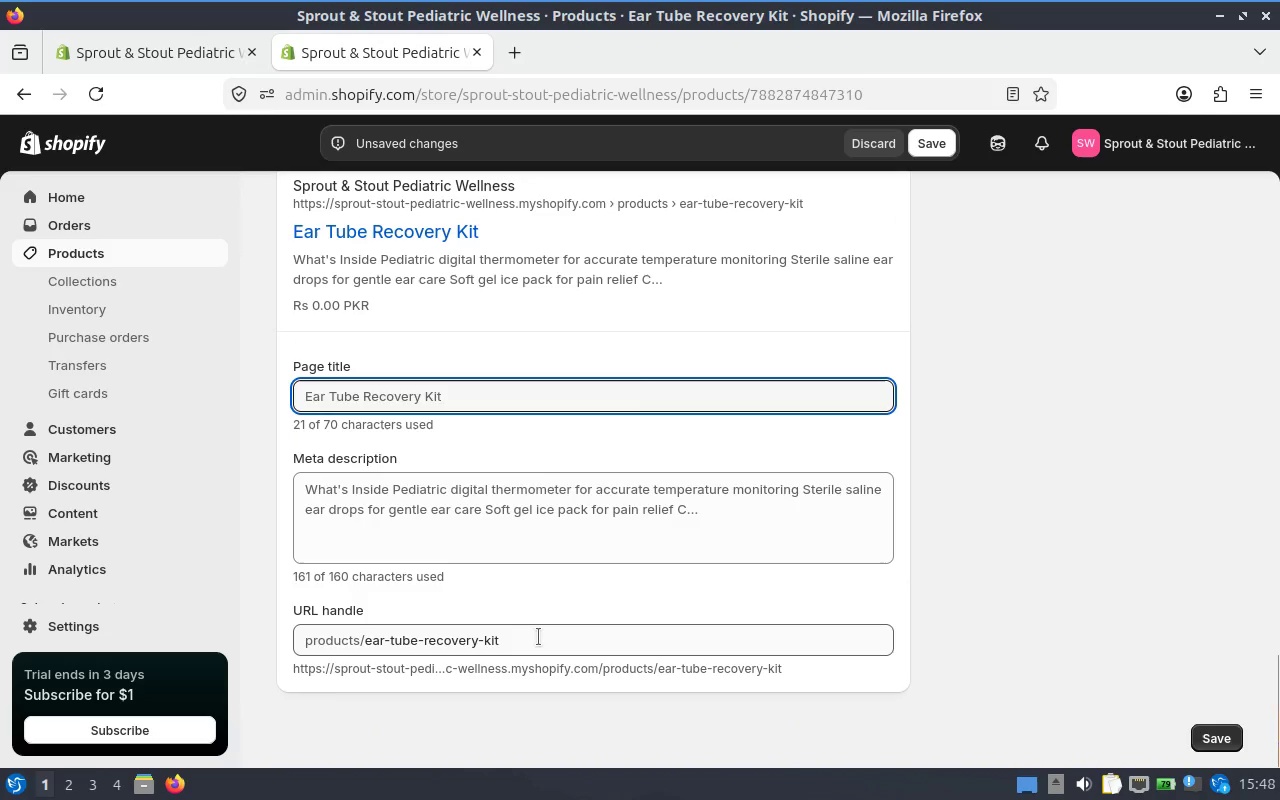 
left_click([551, 635])
 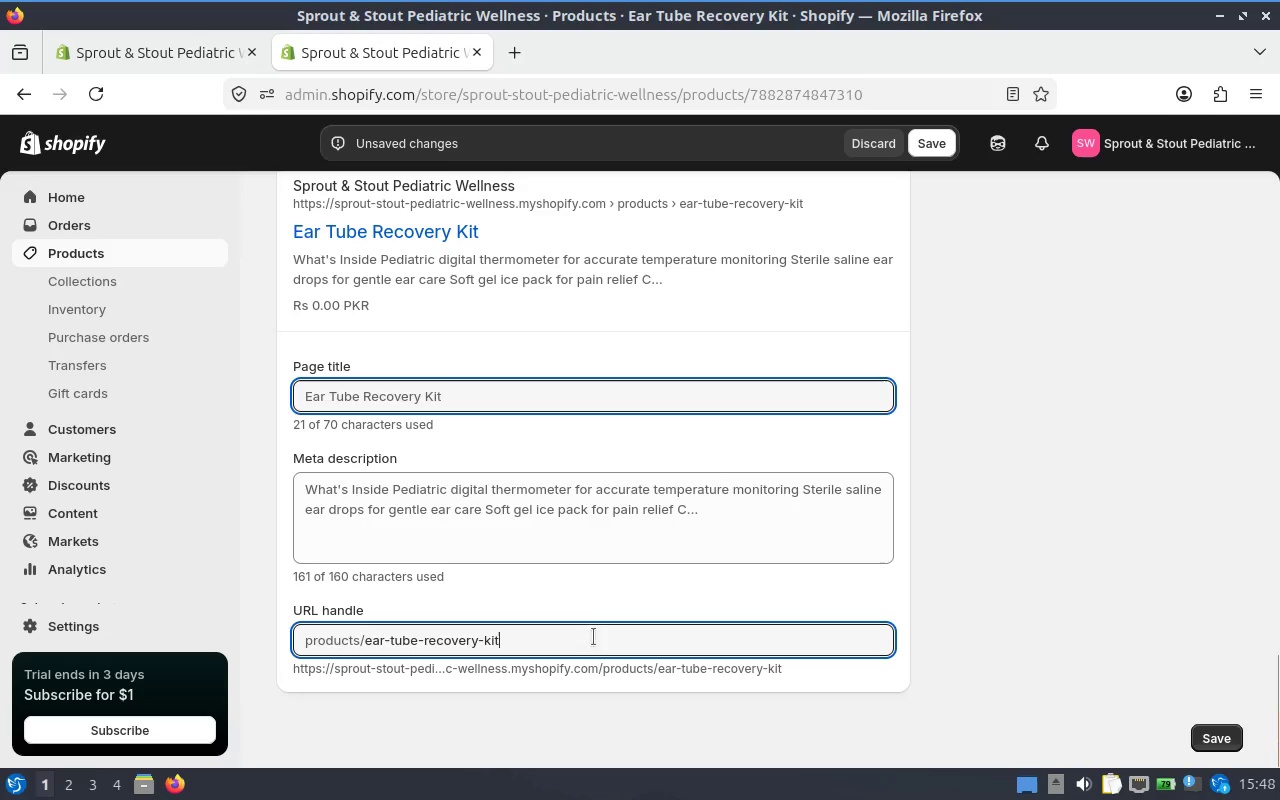 
left_click([609, 634])
 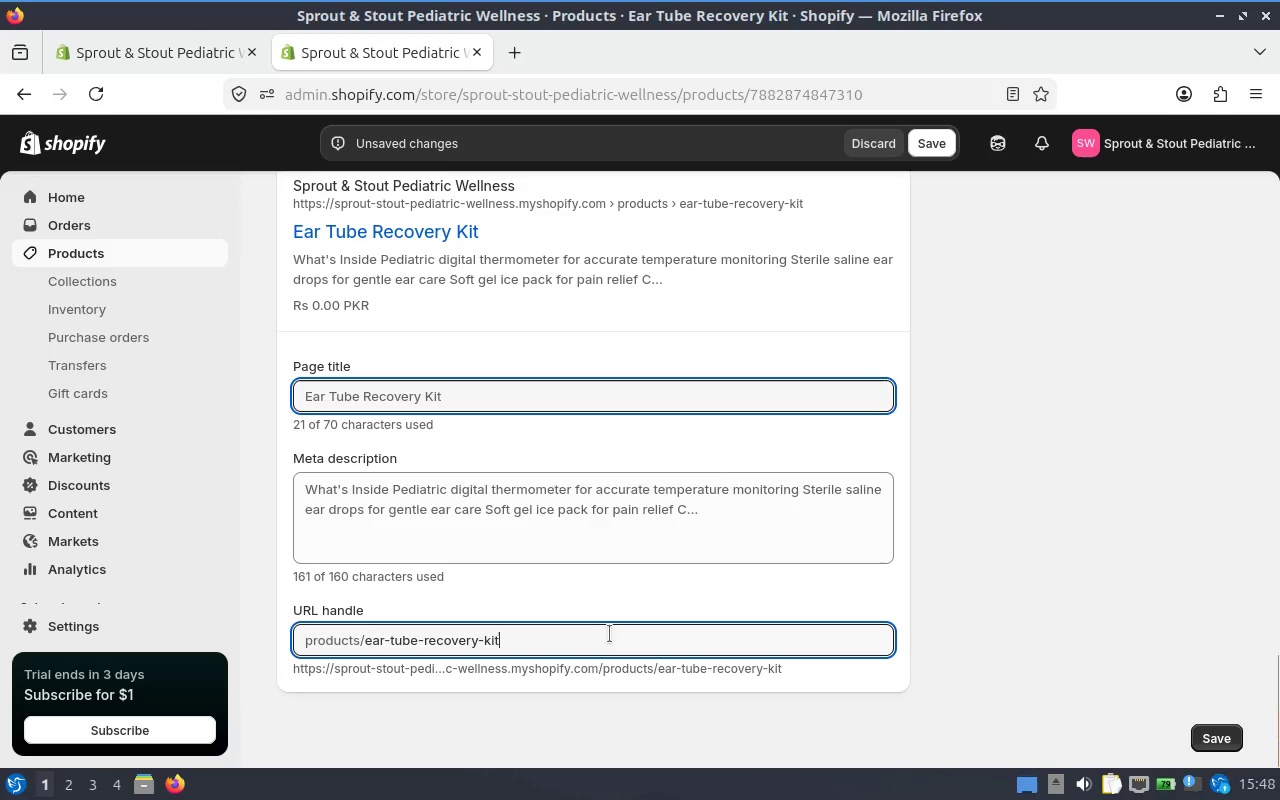 
type(-cldren)
 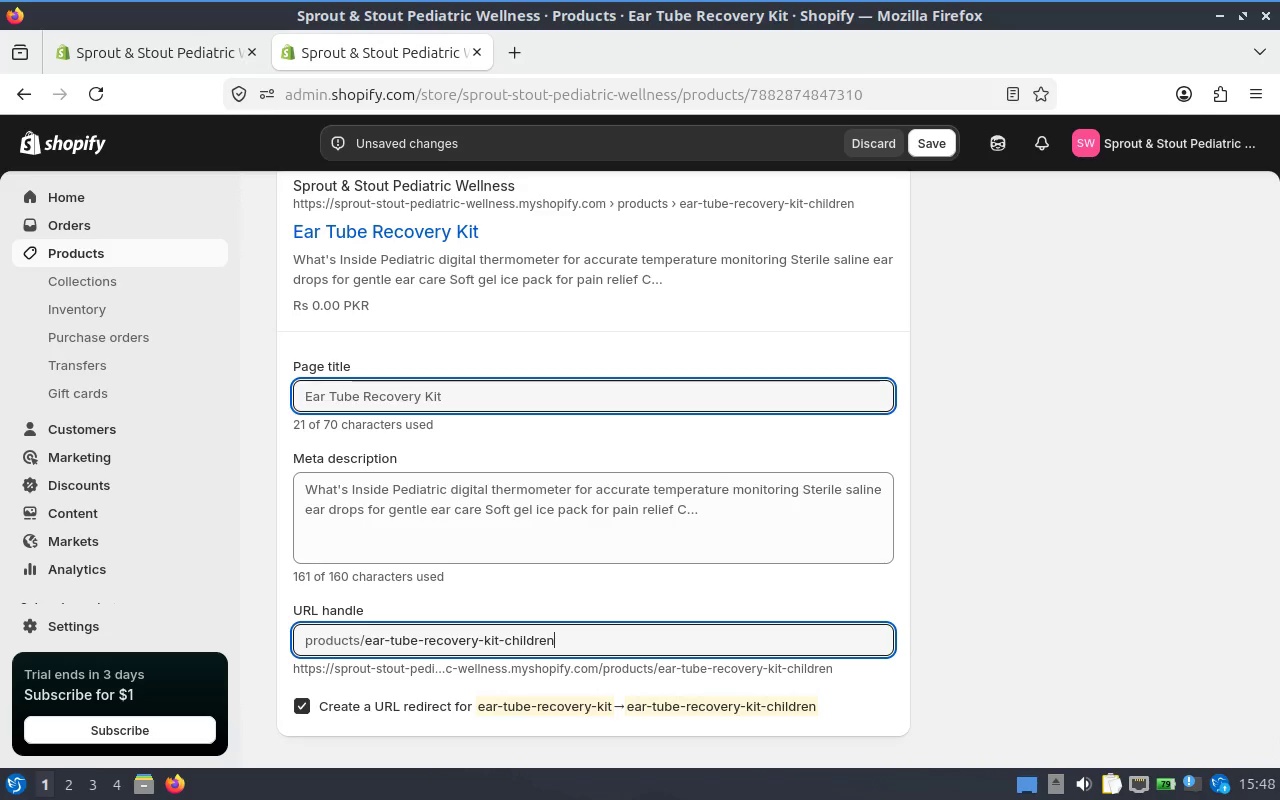 
hold_key(key=H, duration=0.3)
 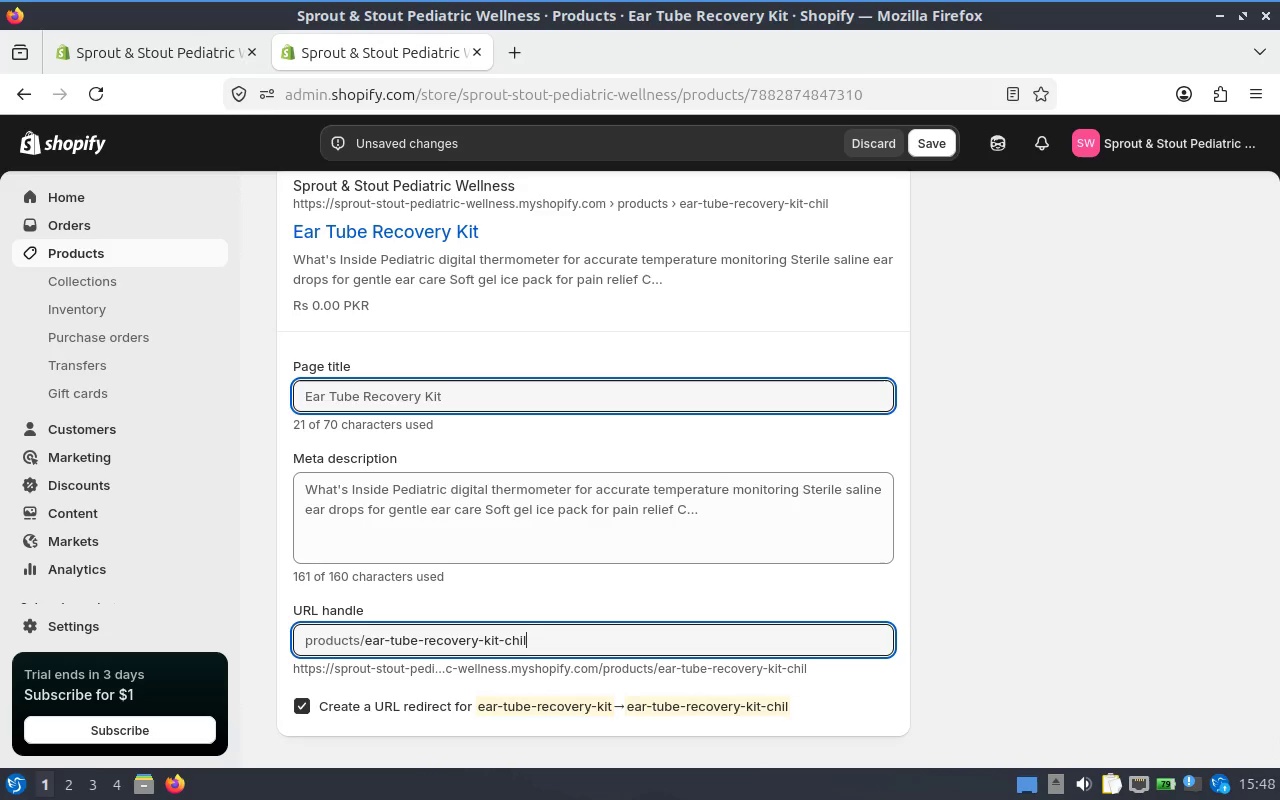 
hold_key(key=I, duration=0.31)
 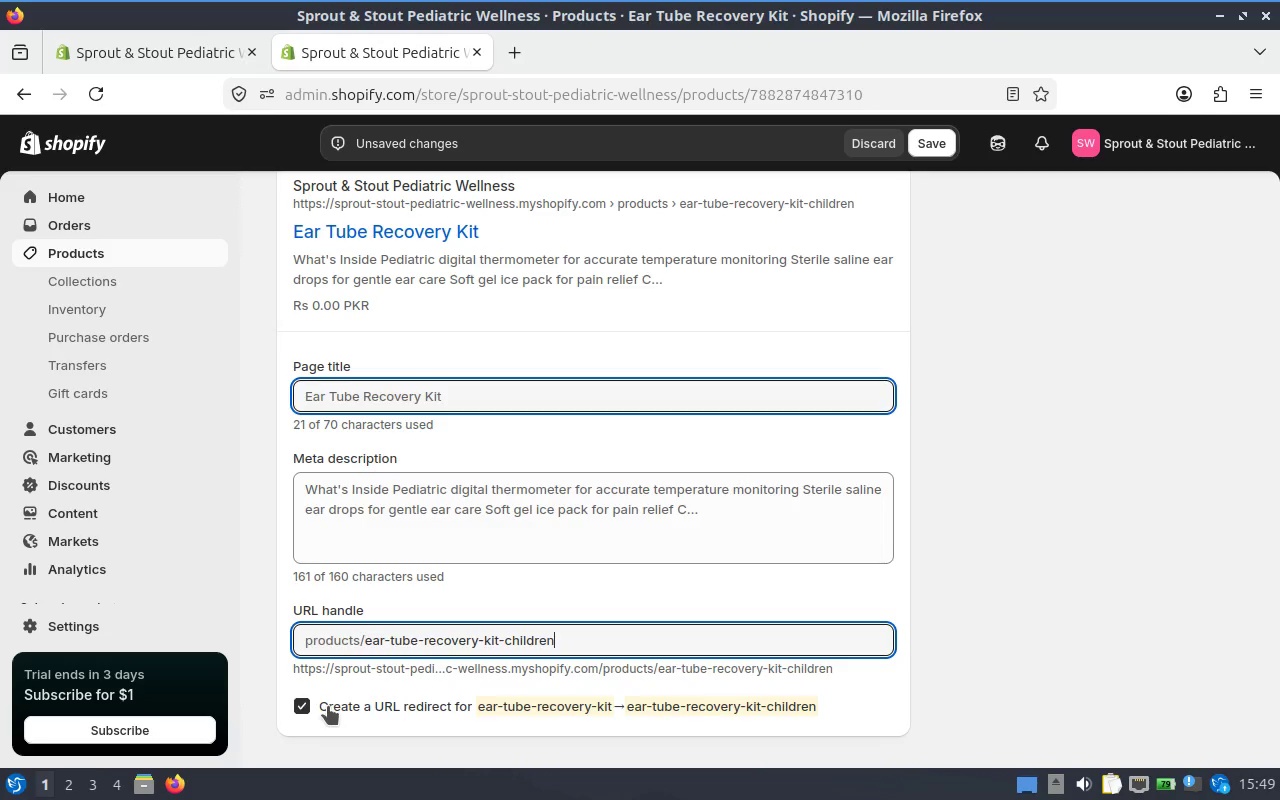 
wait(29.33)
 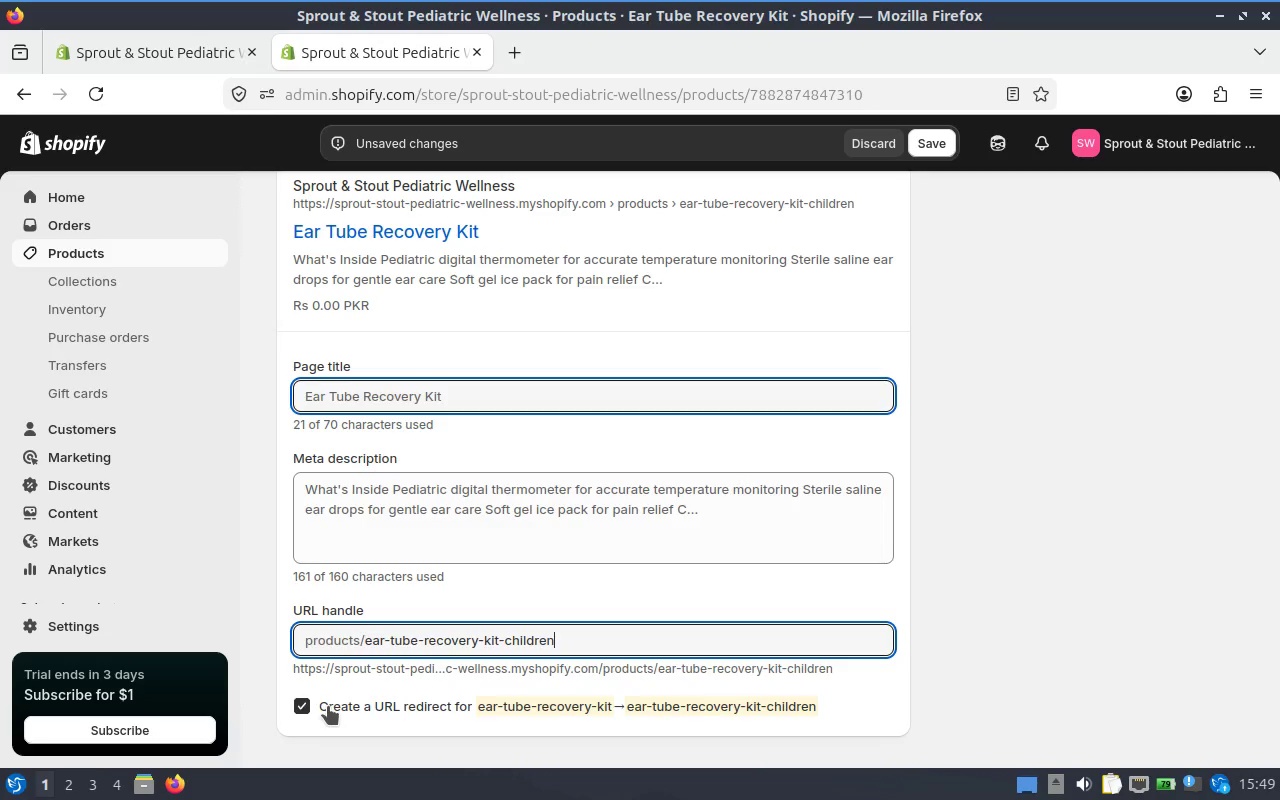 
left_click([328, 706])
 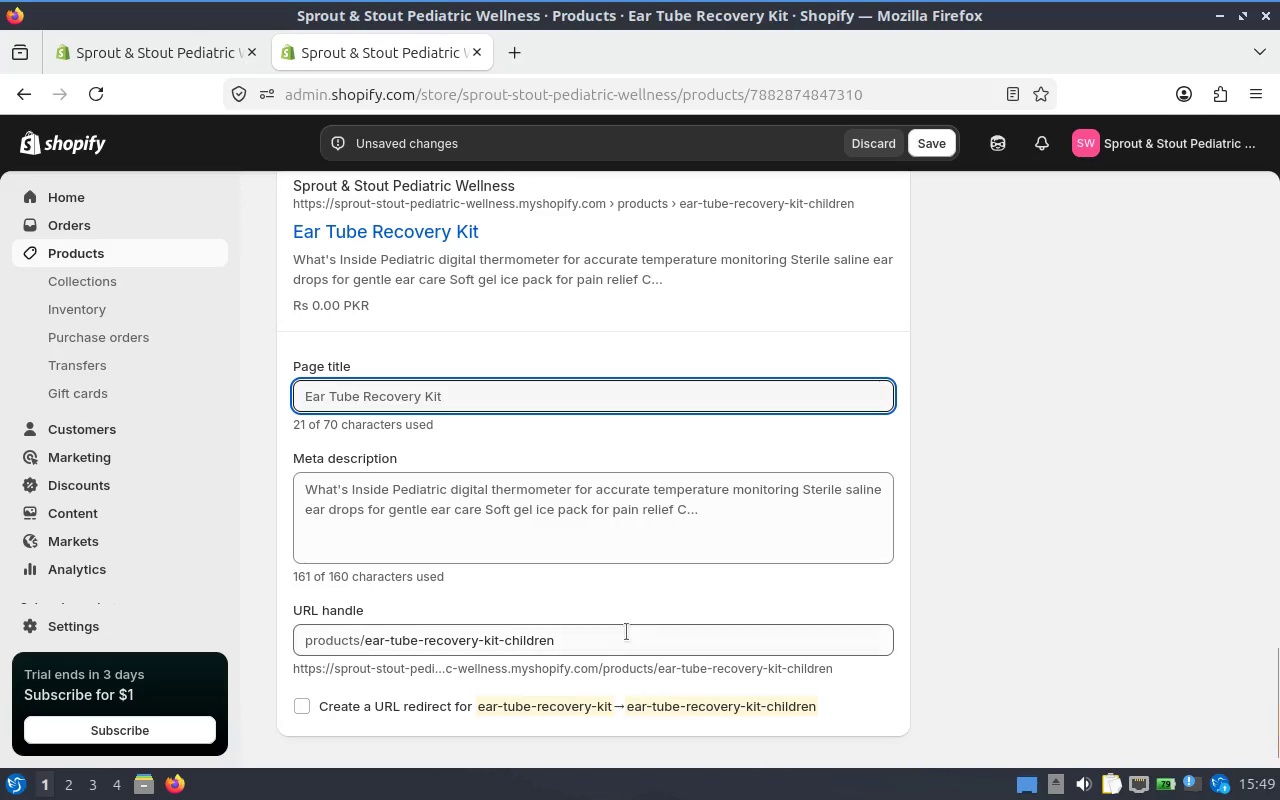 
left_click([627, 635])
 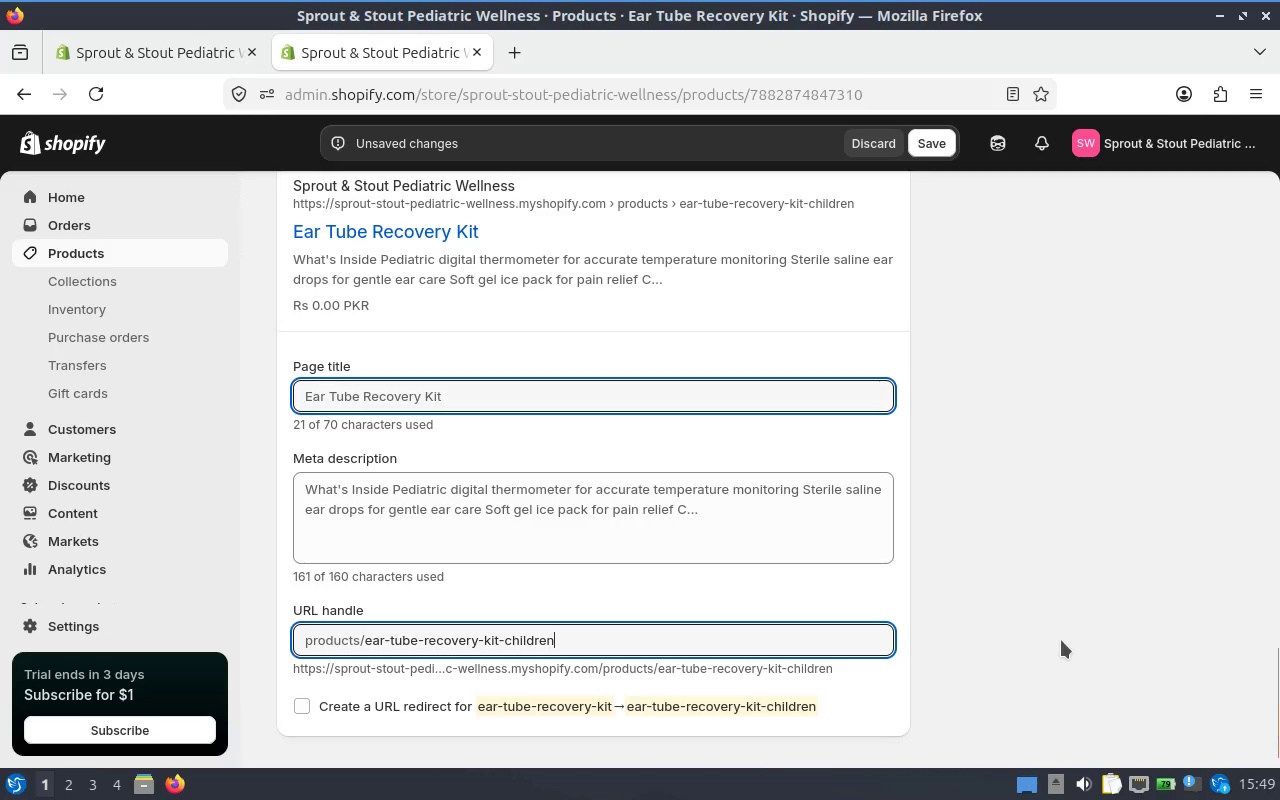 
left_click([1053, 640])
 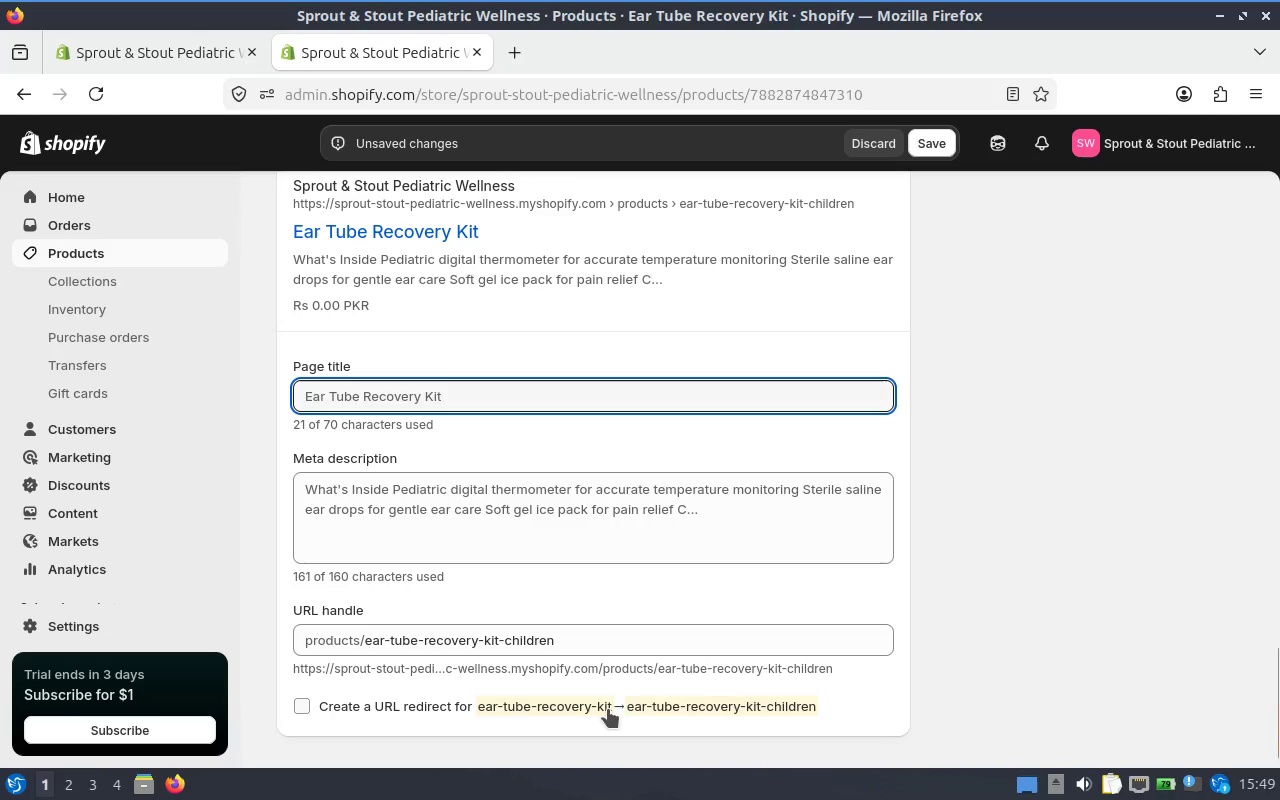 
left_click([608, 709])
 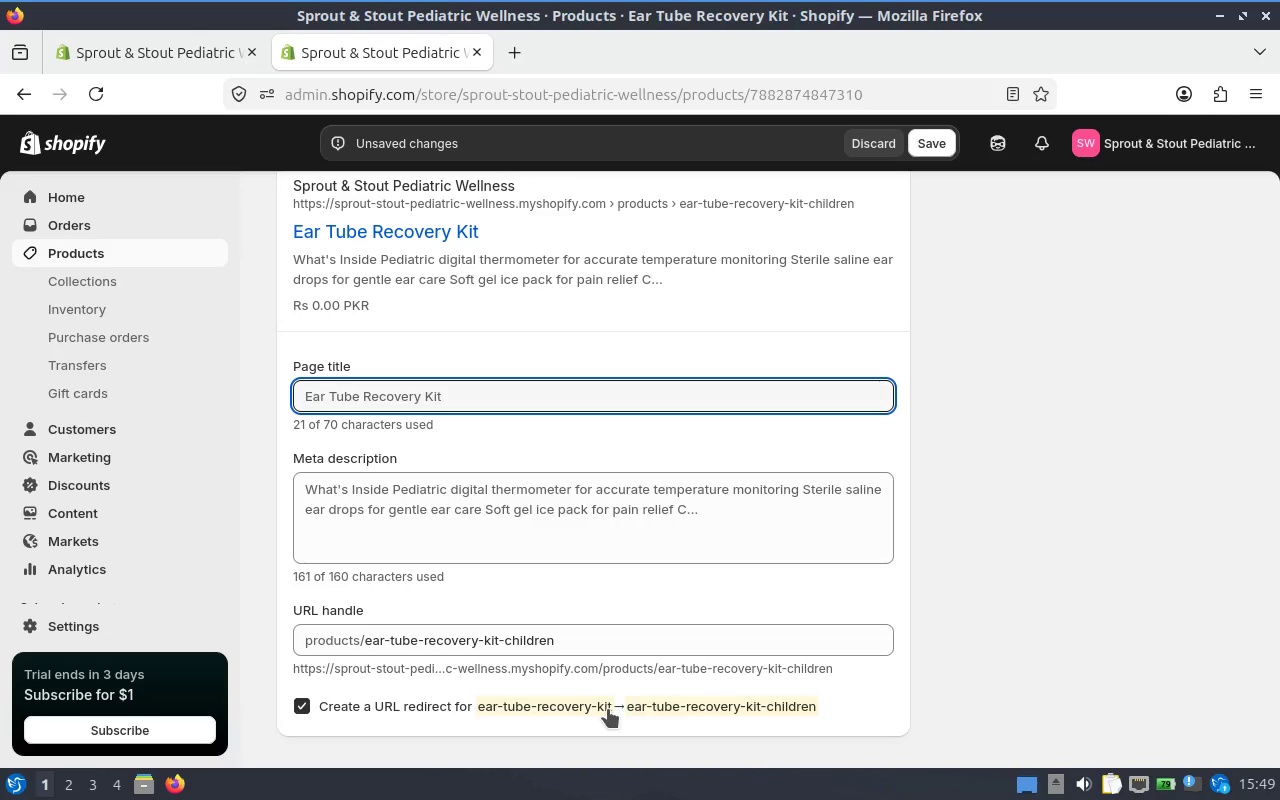 
left_click([608, 709])
 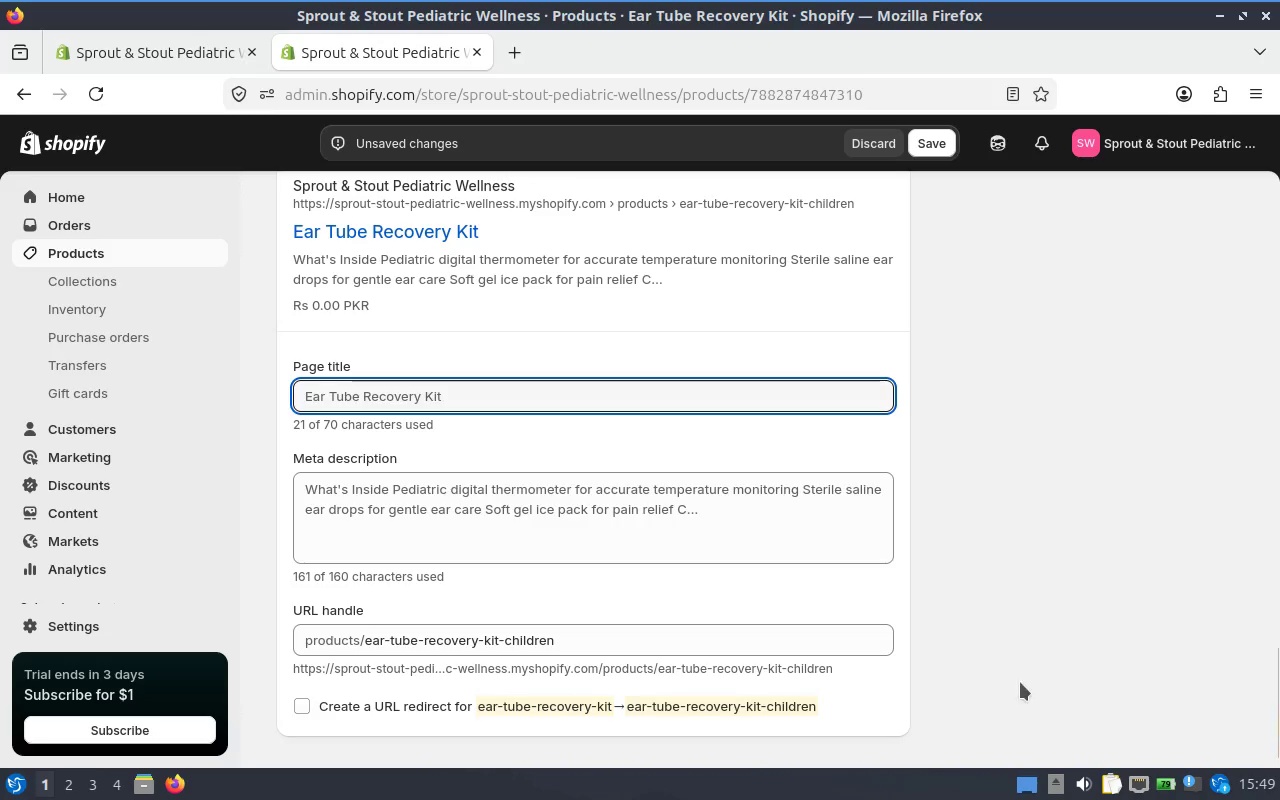 
left_click([1024, 682])
 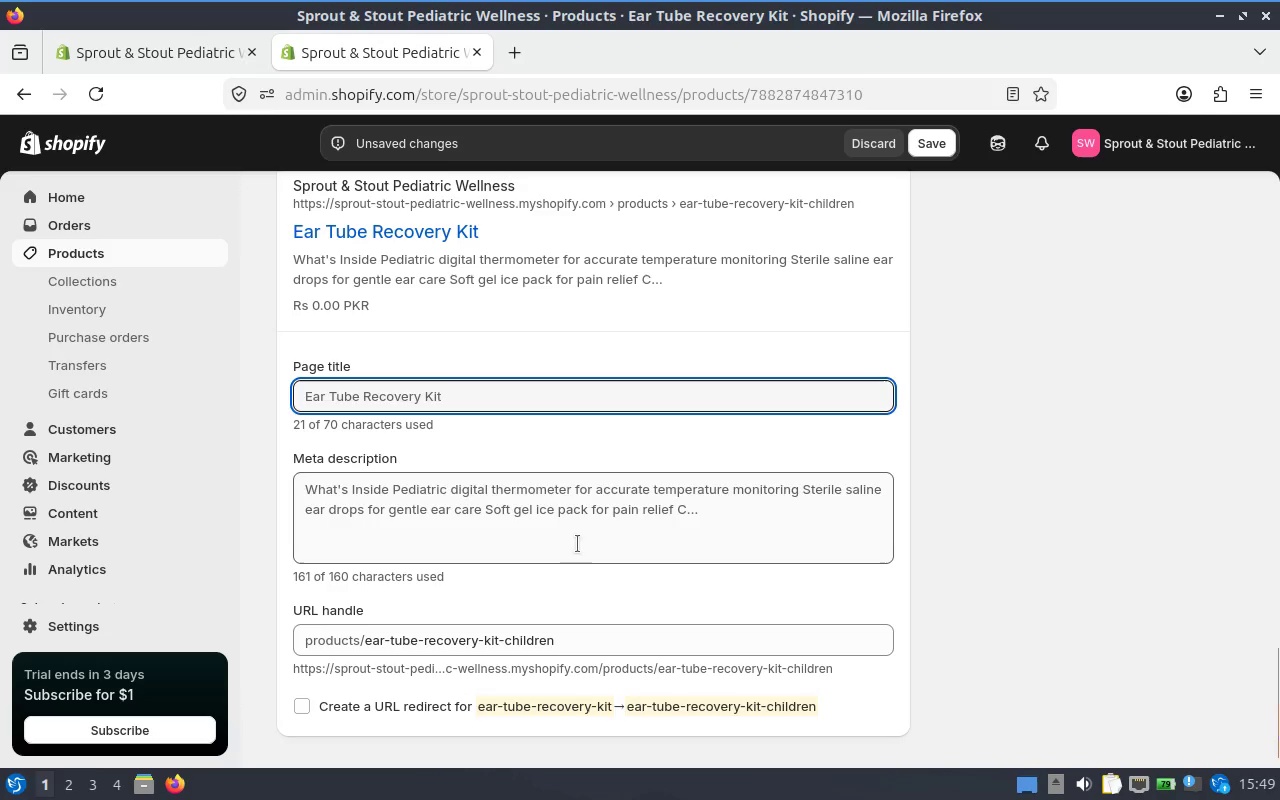 
left_click([533, 382])
 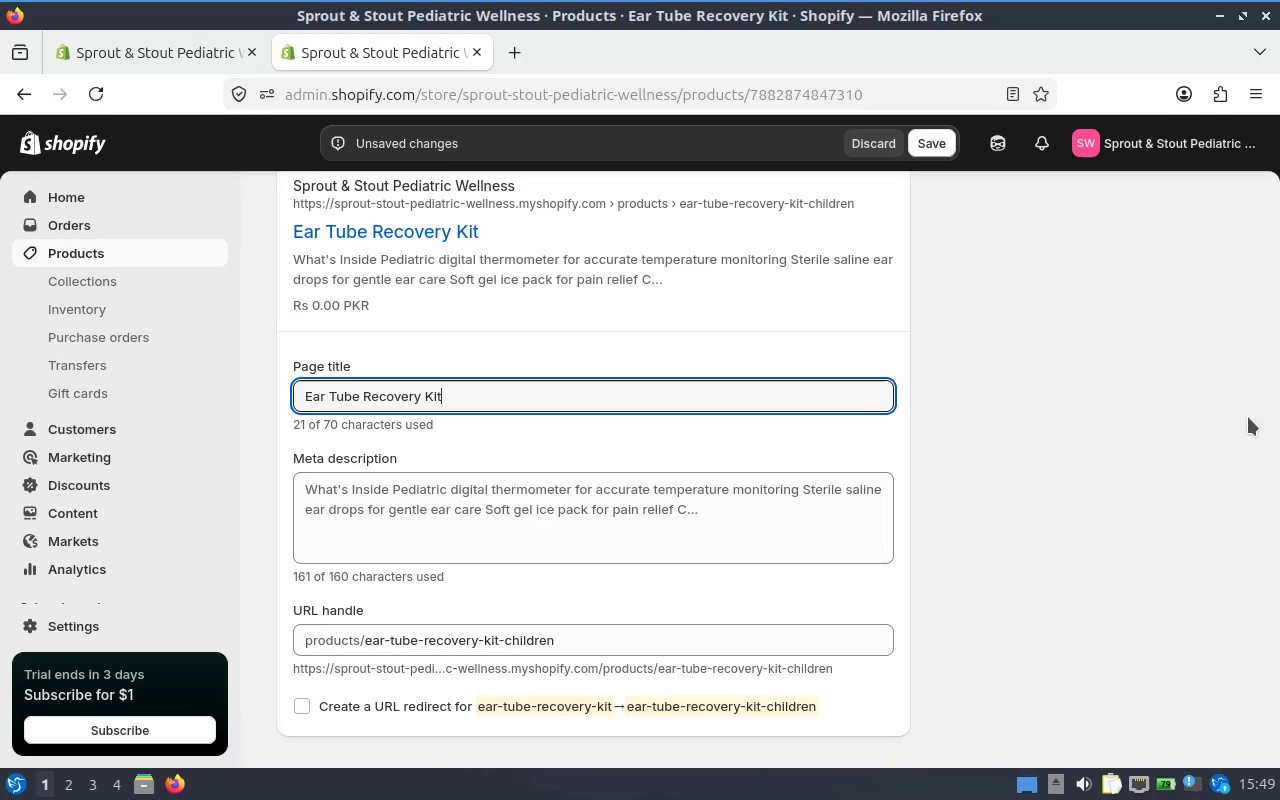 
wait(8.54)
 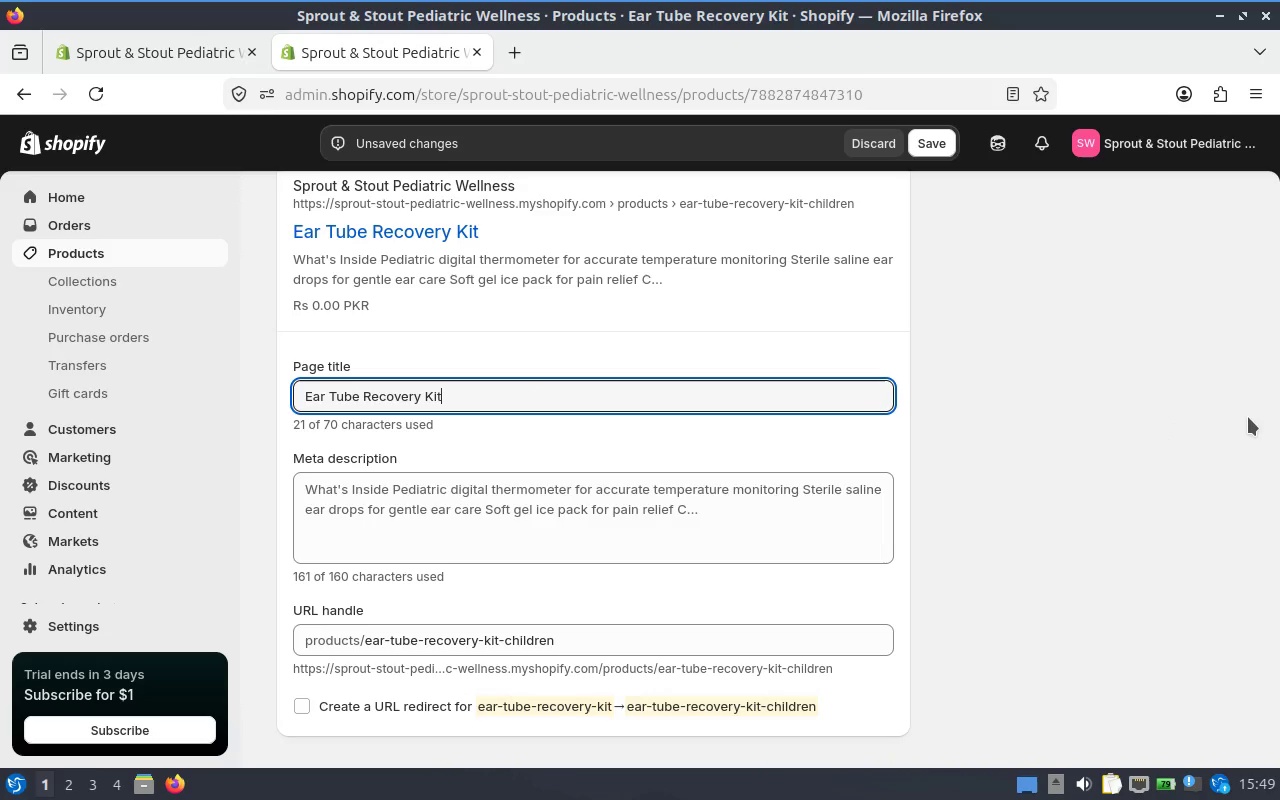 
type( for Cldren | Post)
 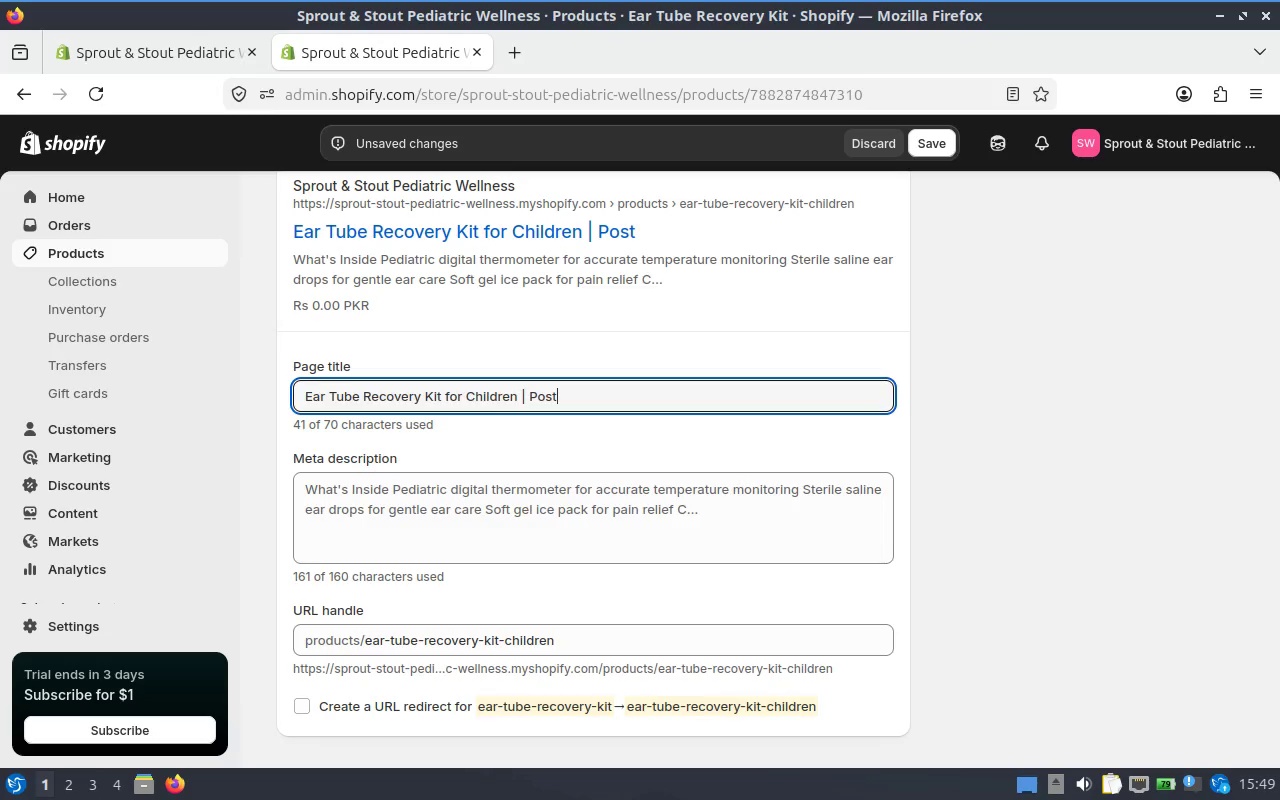 
 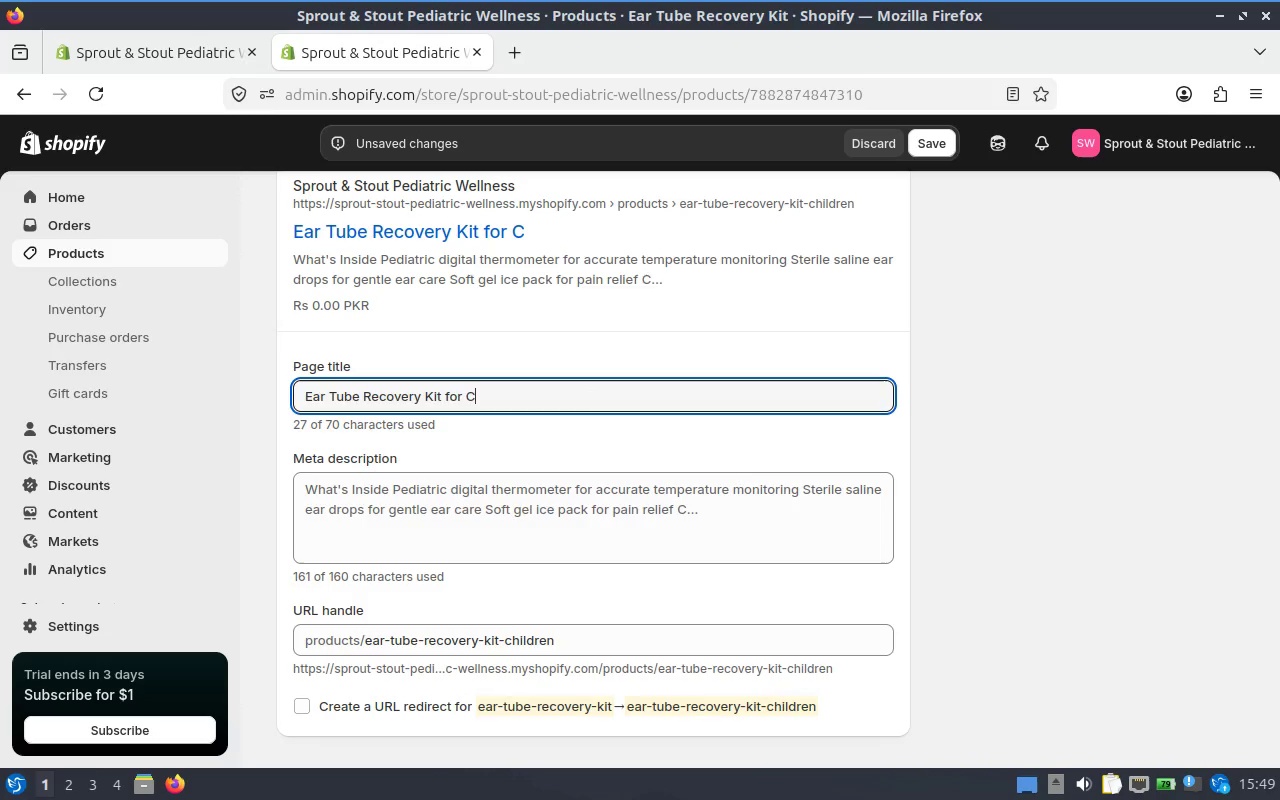 
hold_key(key=H, duration=0.35)
 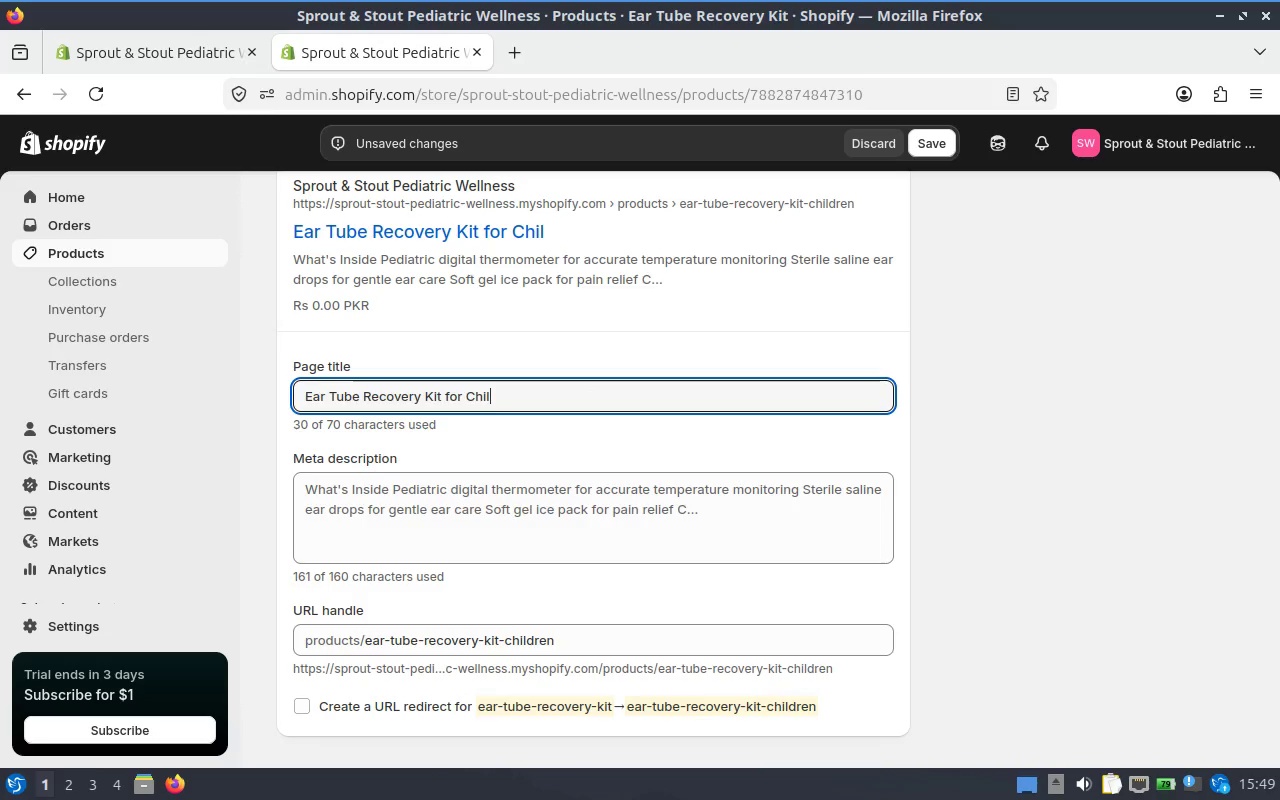 
hold_key(key=I, duration=0.42)
 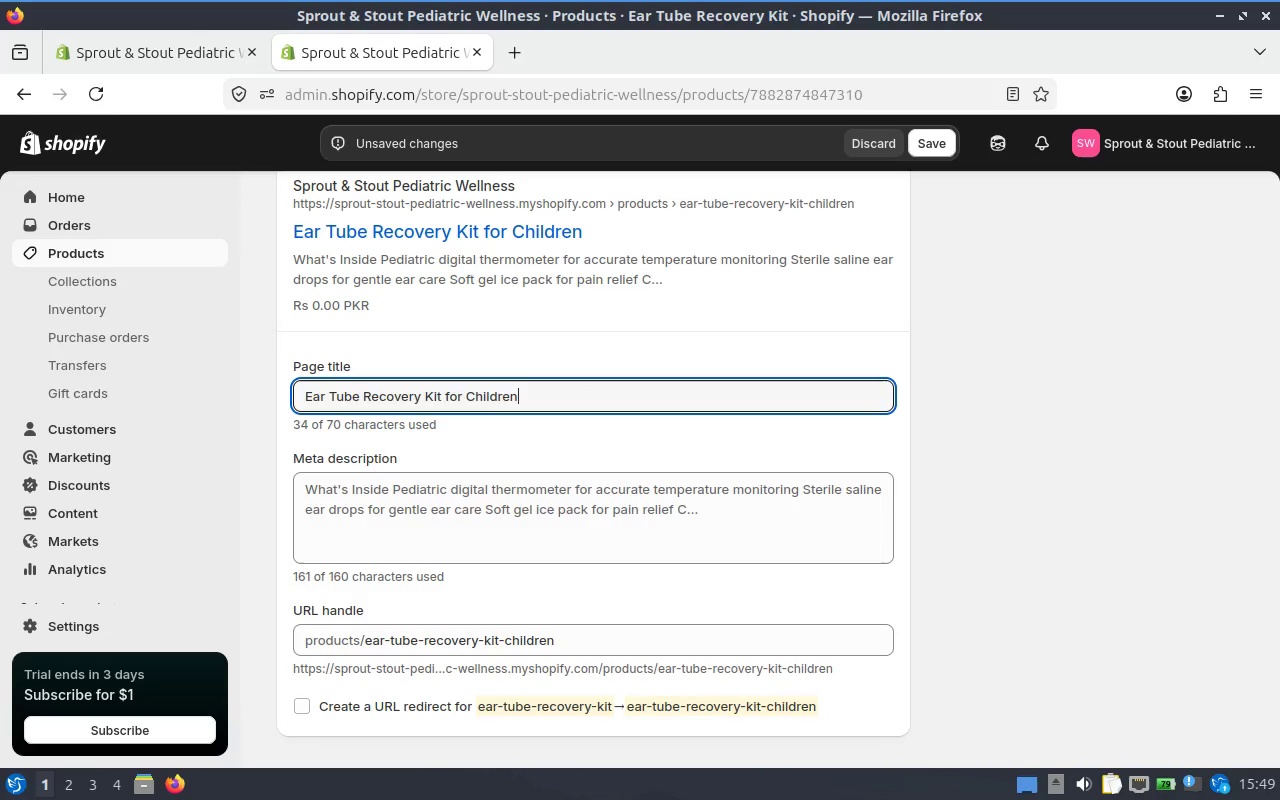 
wait(5.23)
 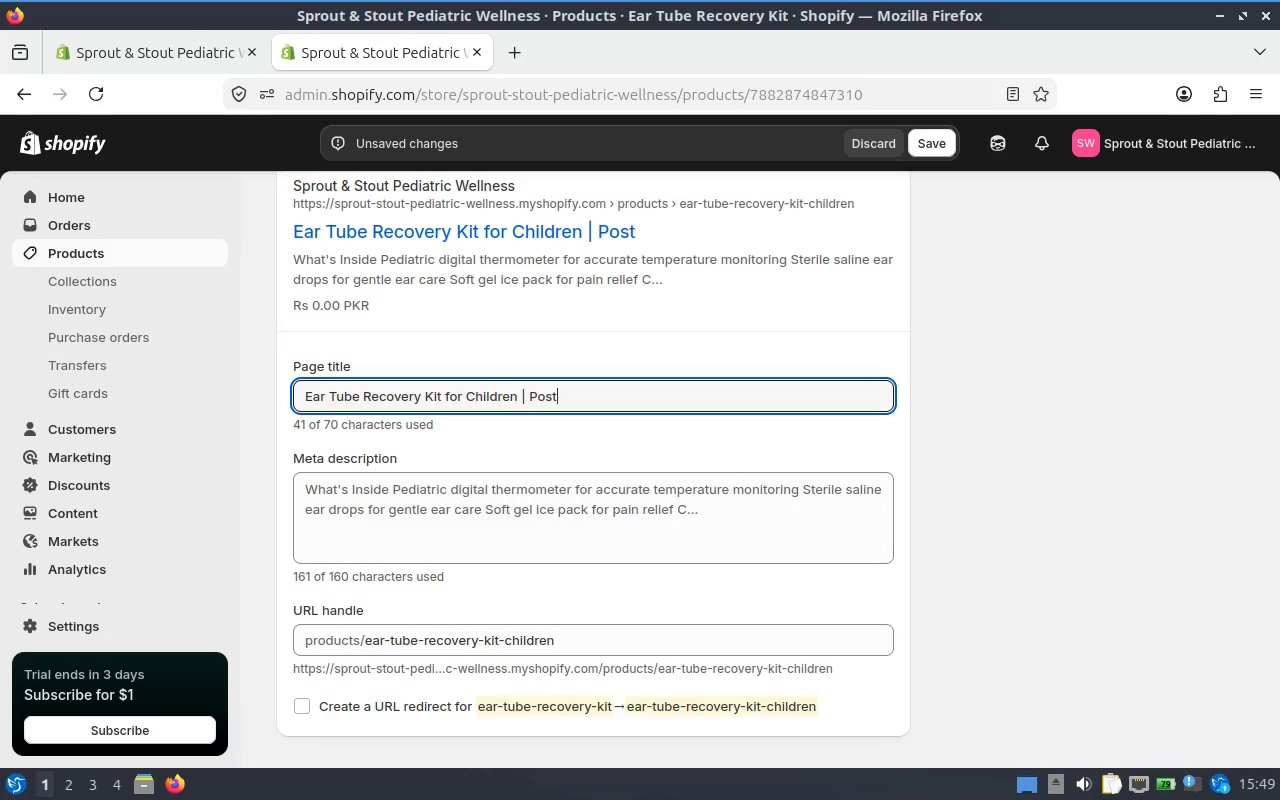 
left_click([689, 401])
 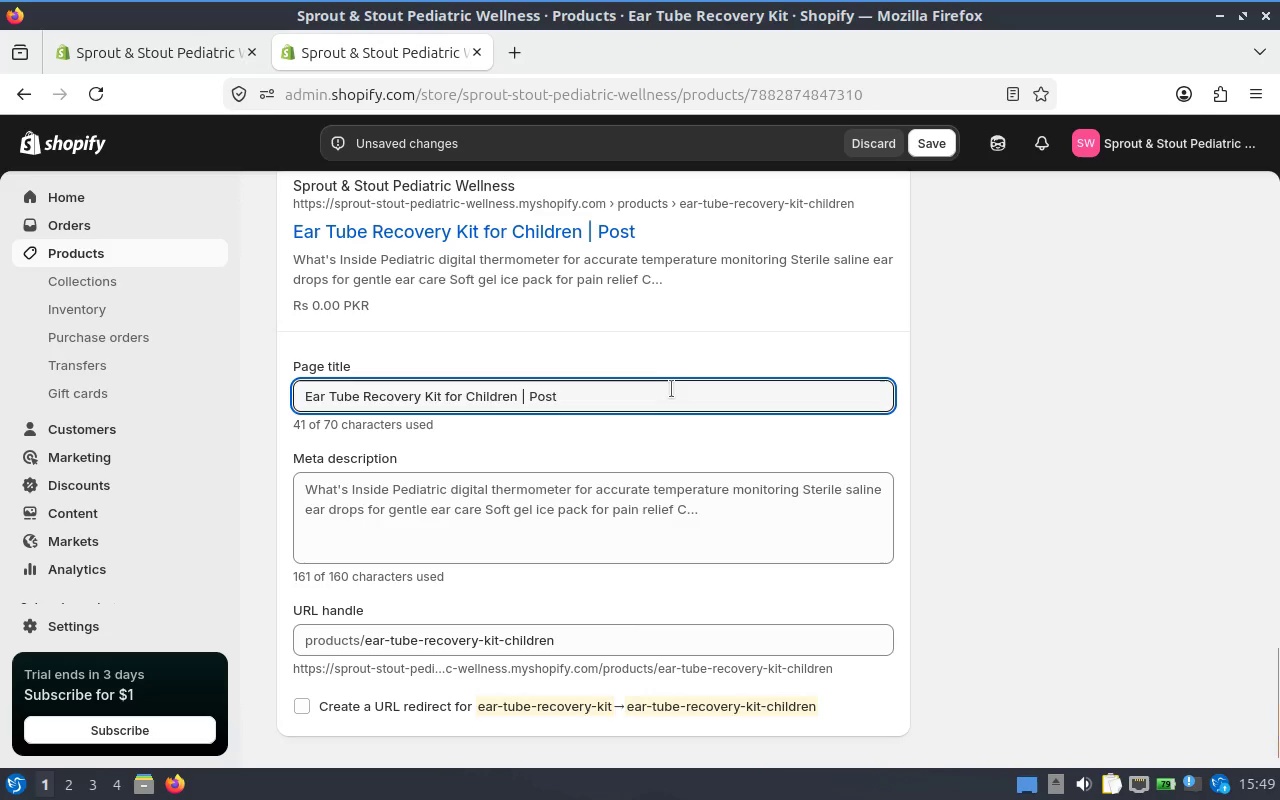 
type( S)
key(Backspace)
key(Backspace)
type(0)
key(Backspace)
type(- )
key(Backspace)
type(Surgery Ear Care)
 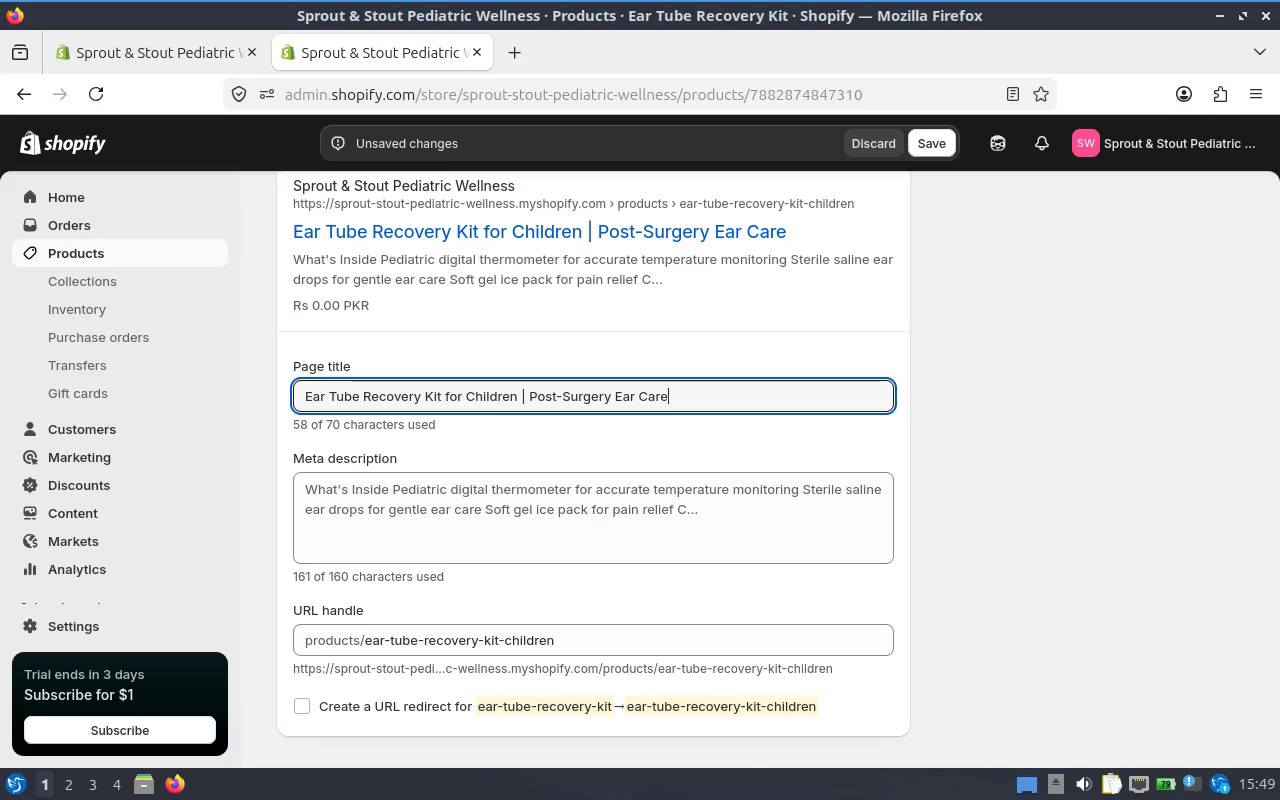 
left_click([947, 149])
 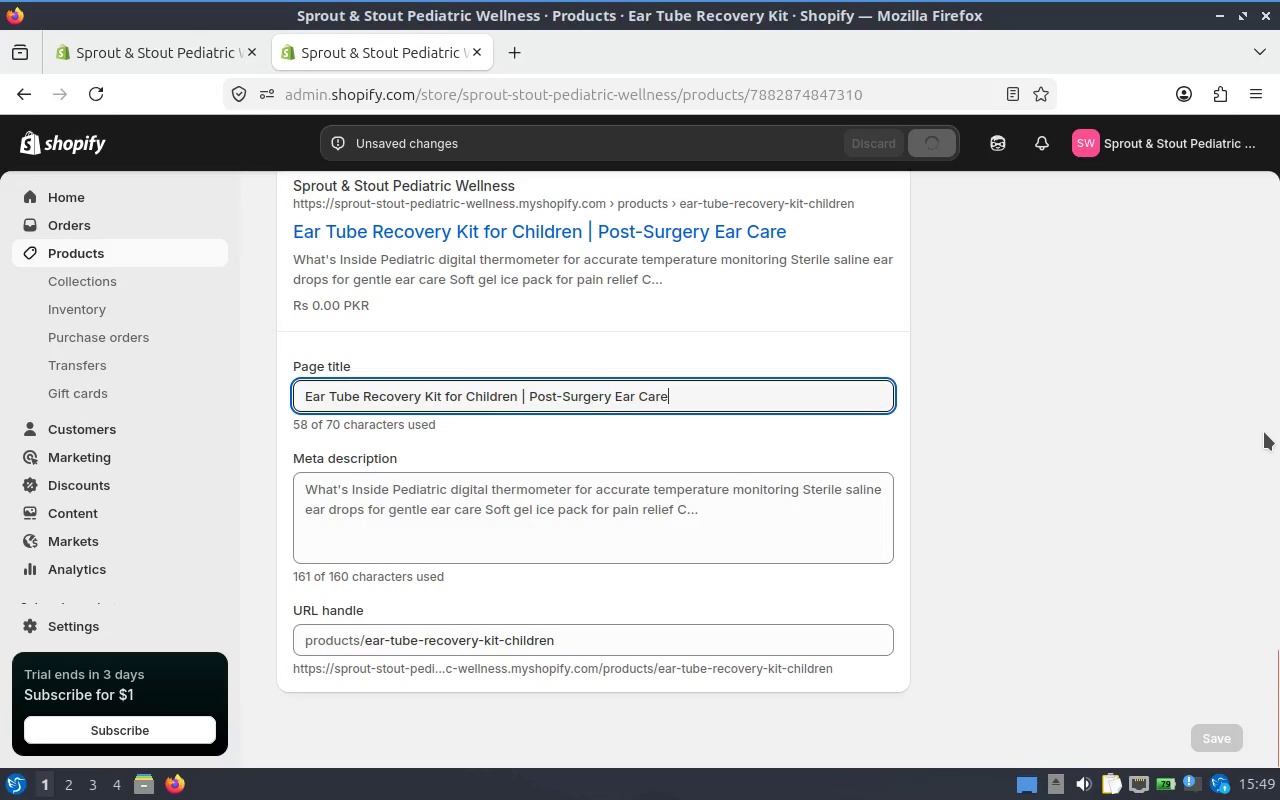 
wait(5.18)
 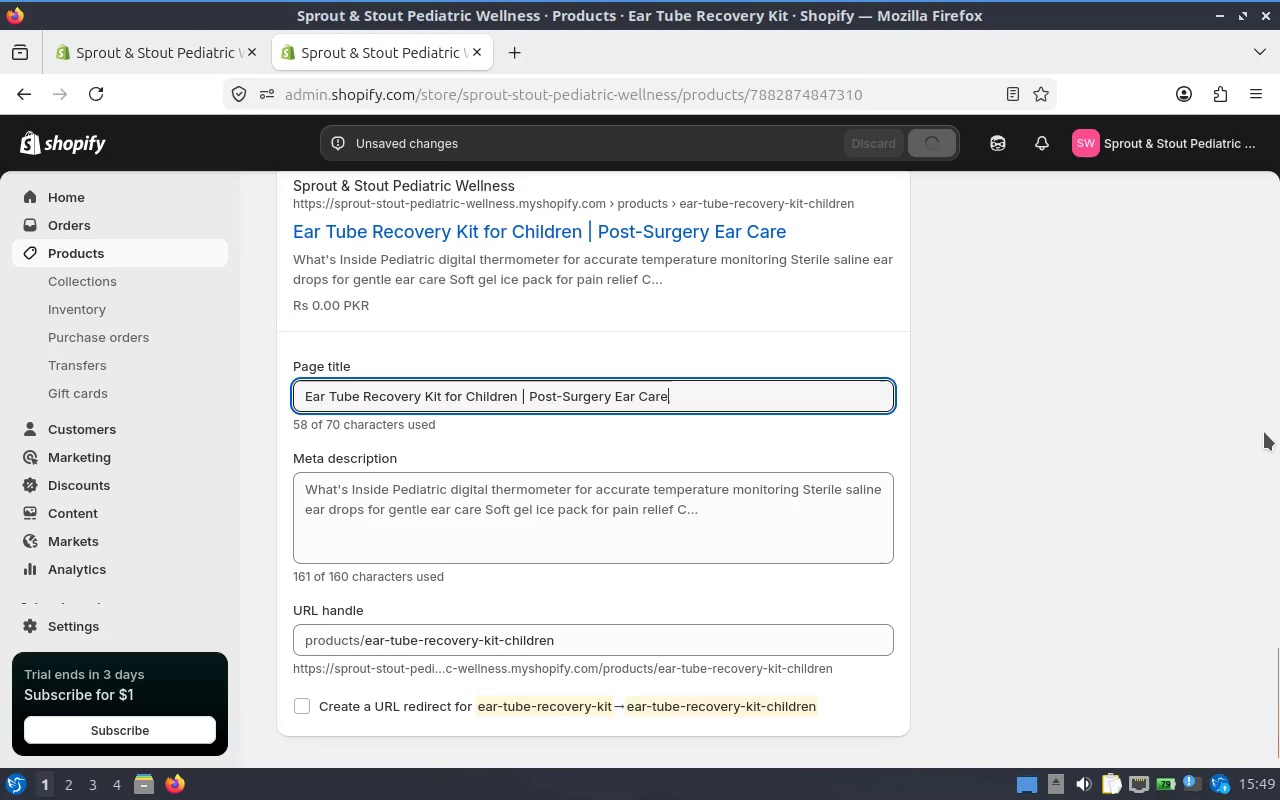 
left_click([444, 520])
 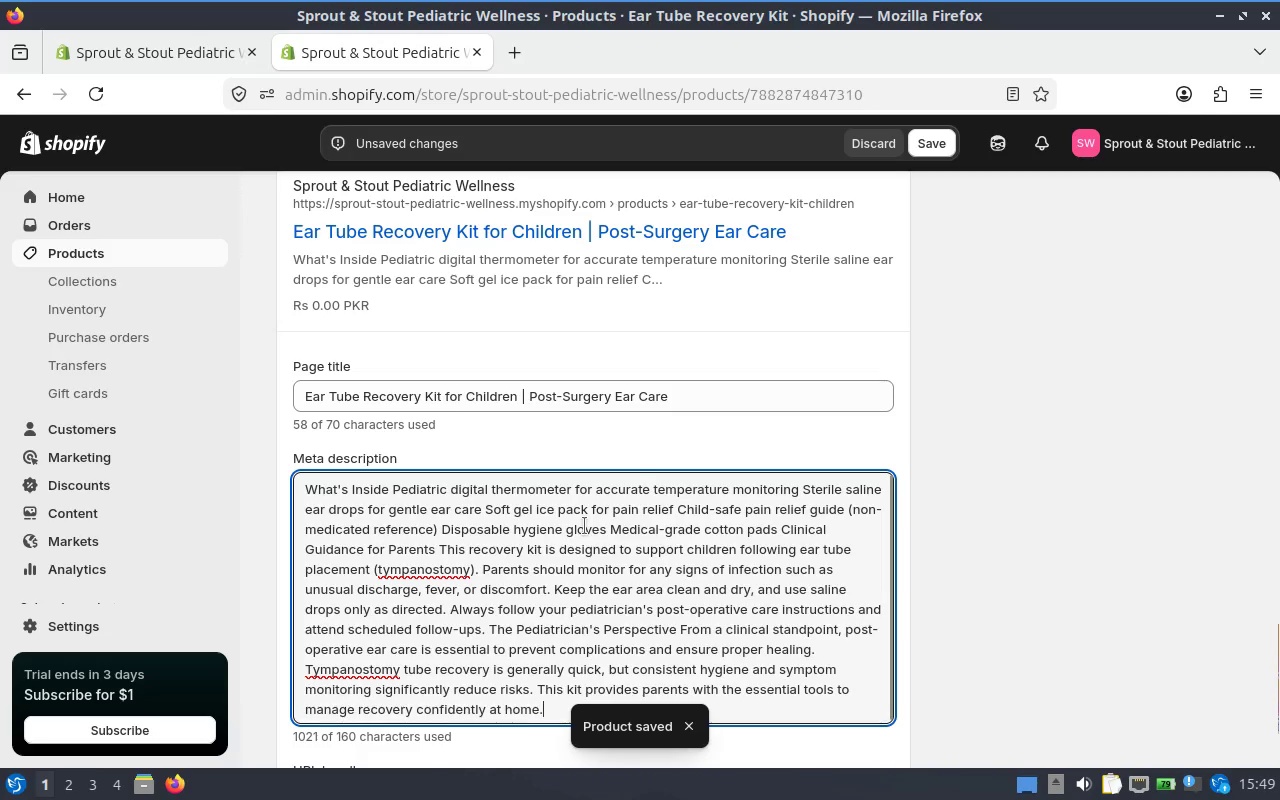 
hold_key(key=ControlLeft, duration=0.52)
 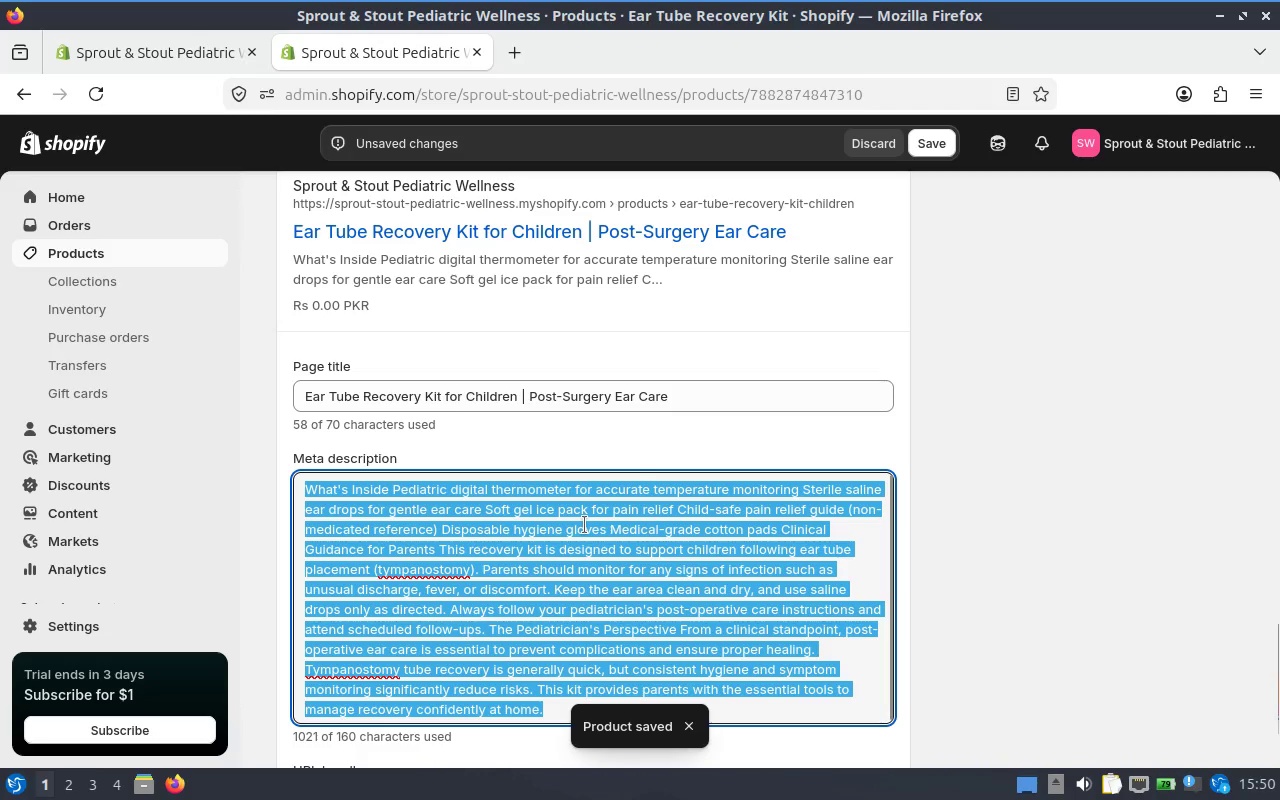 
hold_key(key=A, duration=0.32)
 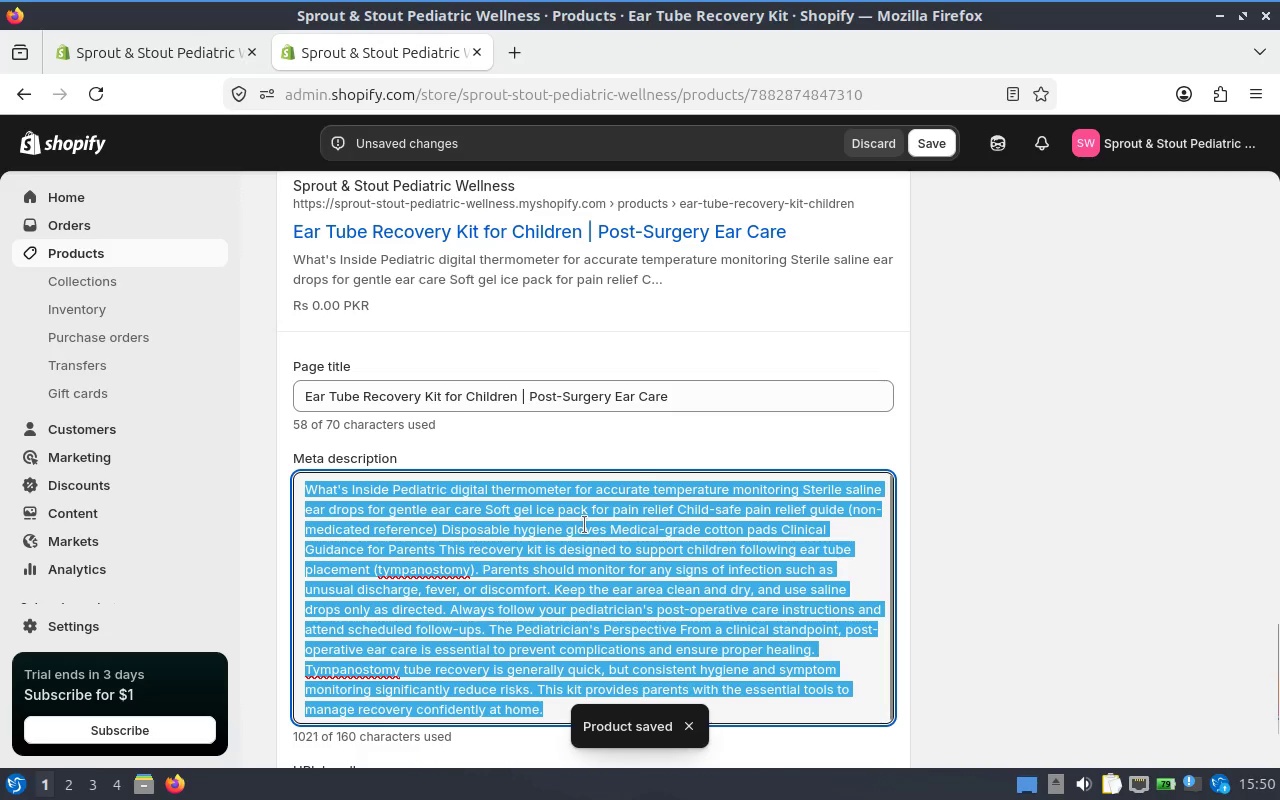 
key(Backspace)
type(Shop a complete ear tube recovery kit for child)
 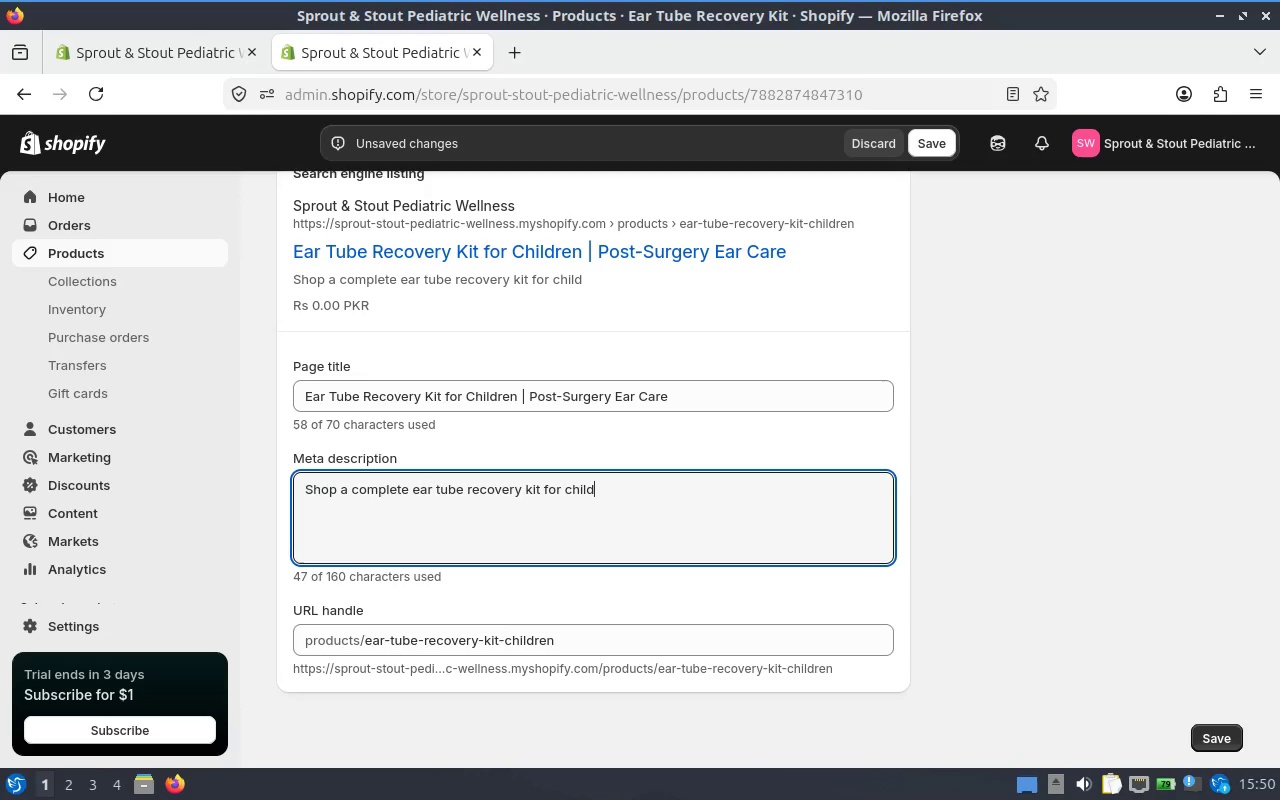 
wait(6.39)
 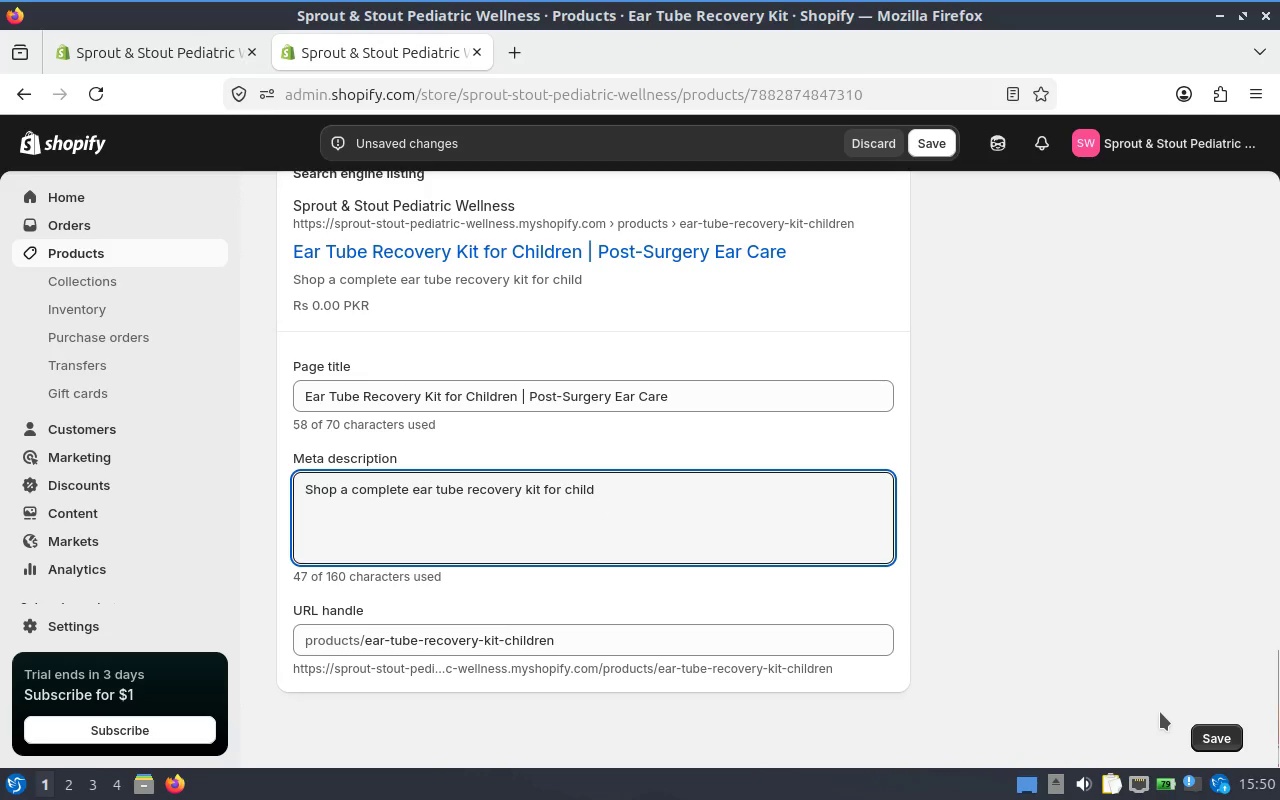 
left_click([769, 501])
 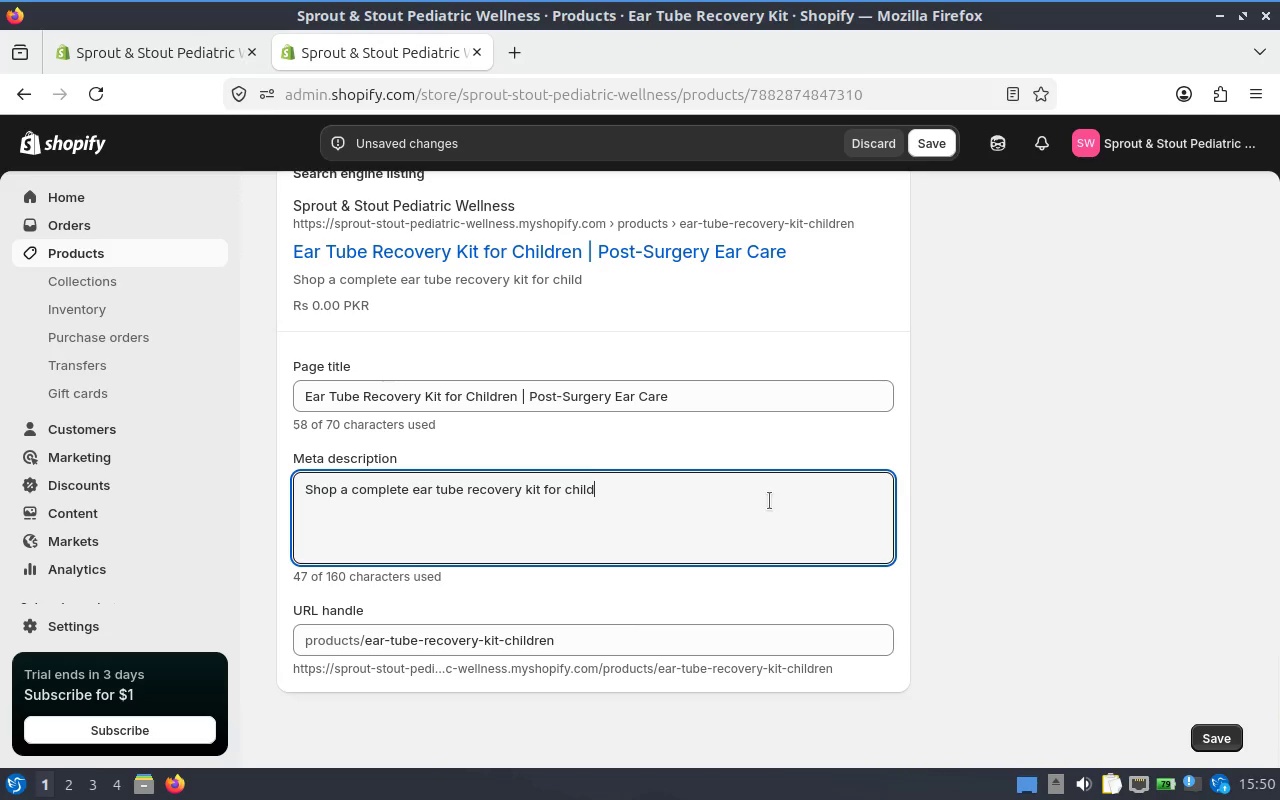 
type(ren. Includes essential tools )
 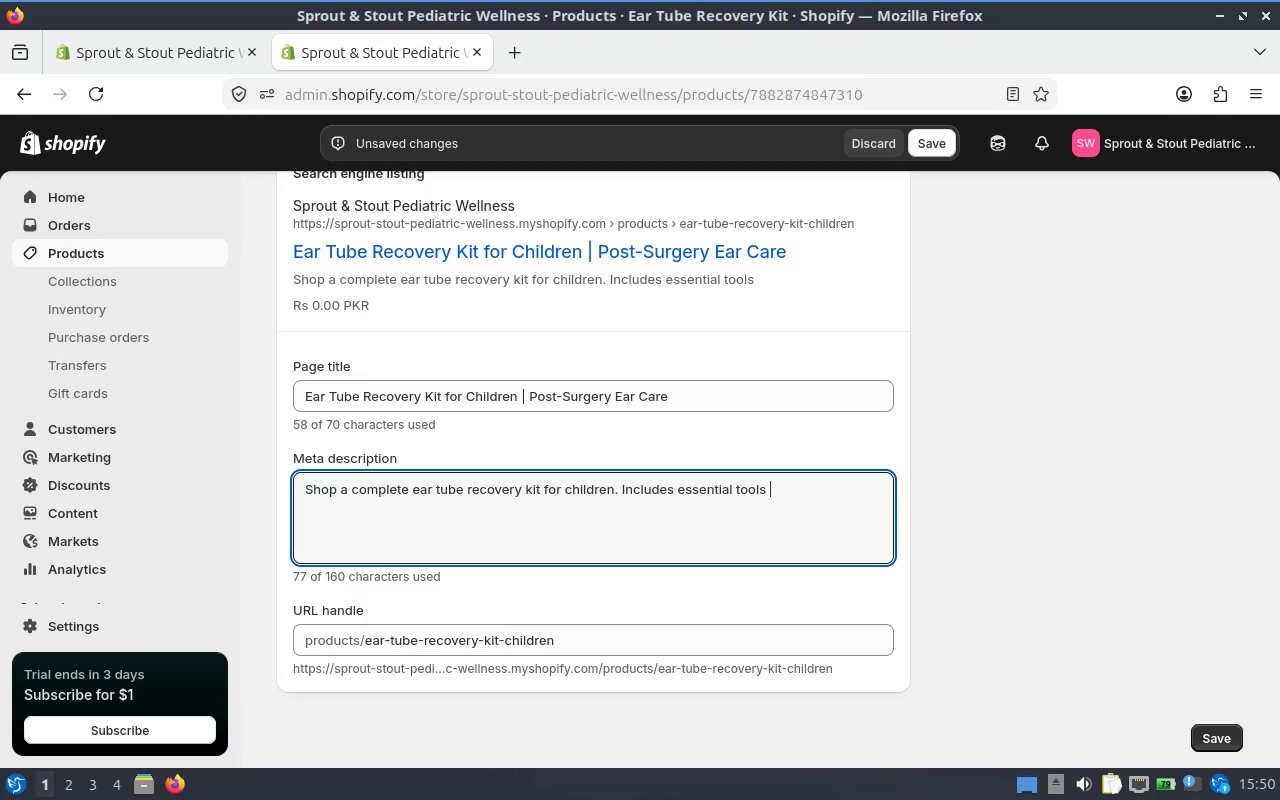 
left_click([854, 536])
 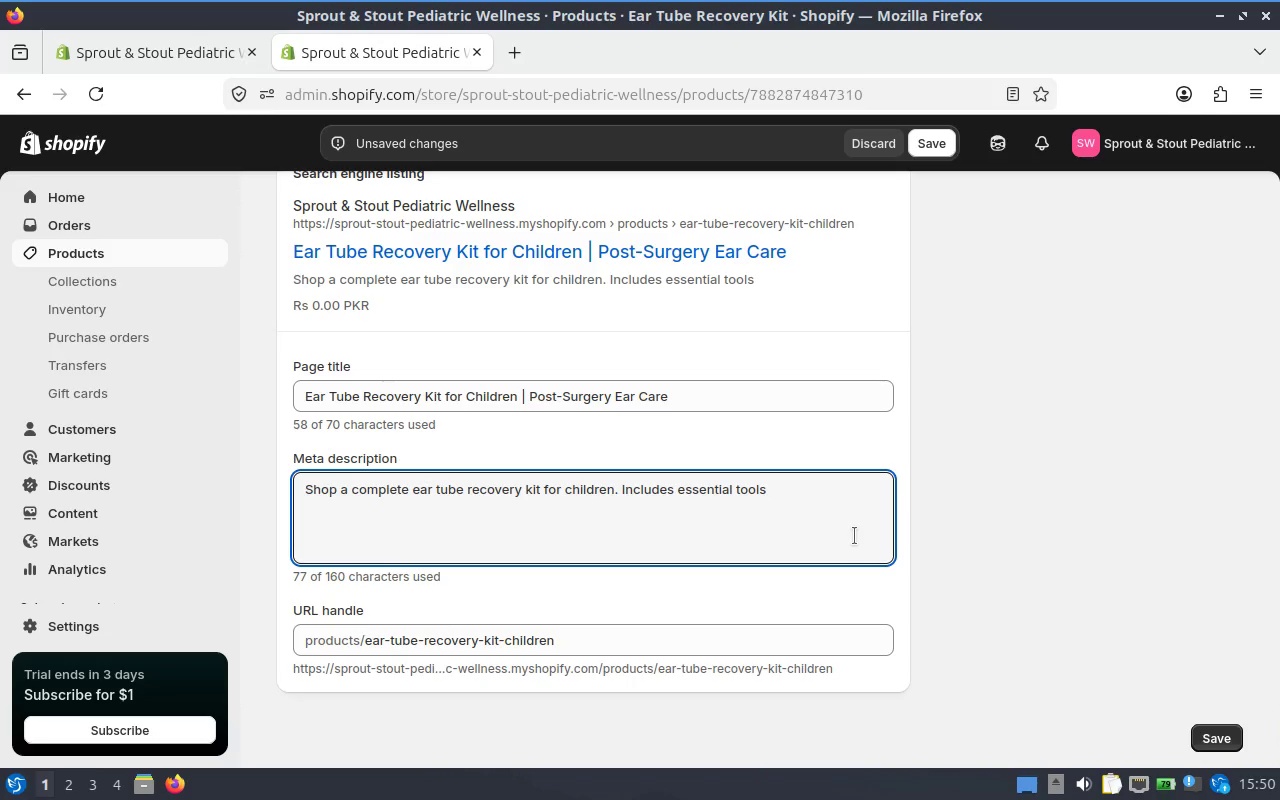 
type(for safe healing, hygiene, and post)
 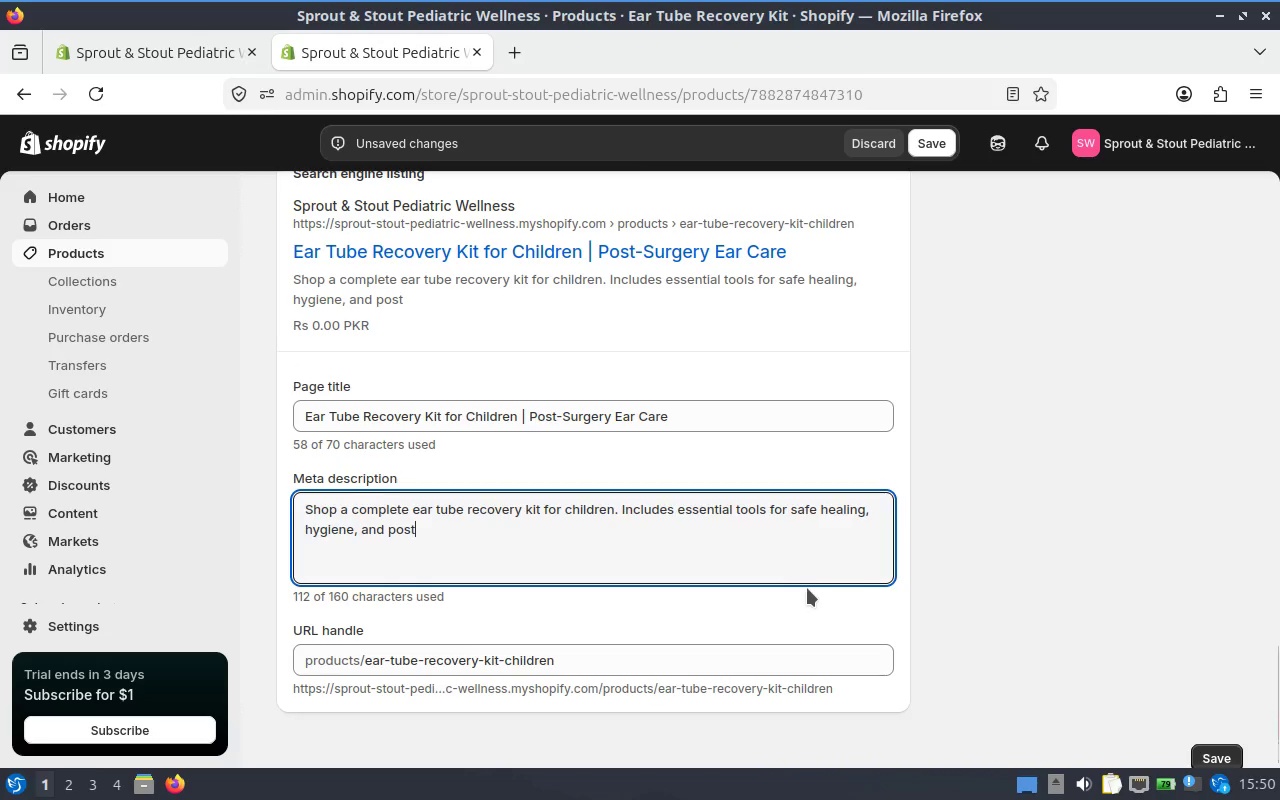 
left_click([568, 545])
 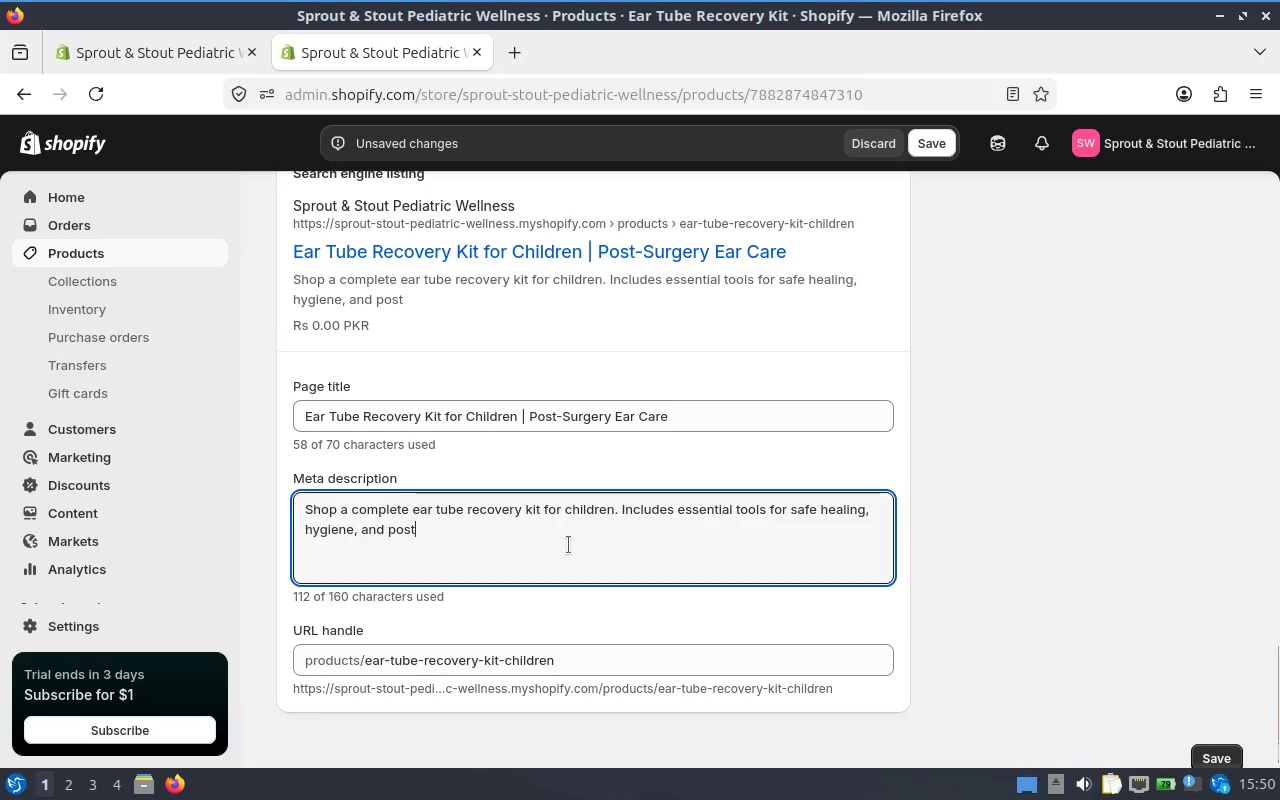 
type(-surgery care at the)
key(Backspace)
key(Backspace)
key(Backspace)
type(home.)
 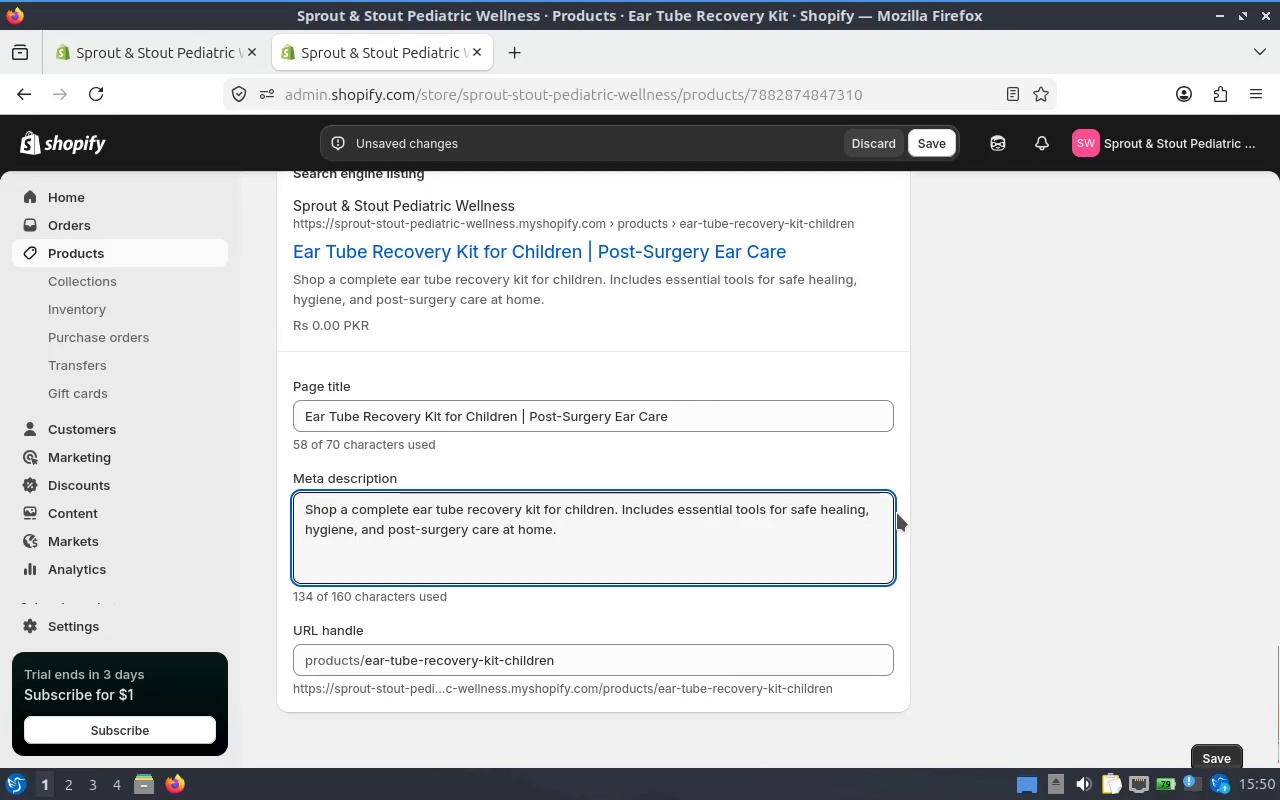 
left_click([1021, 480])
 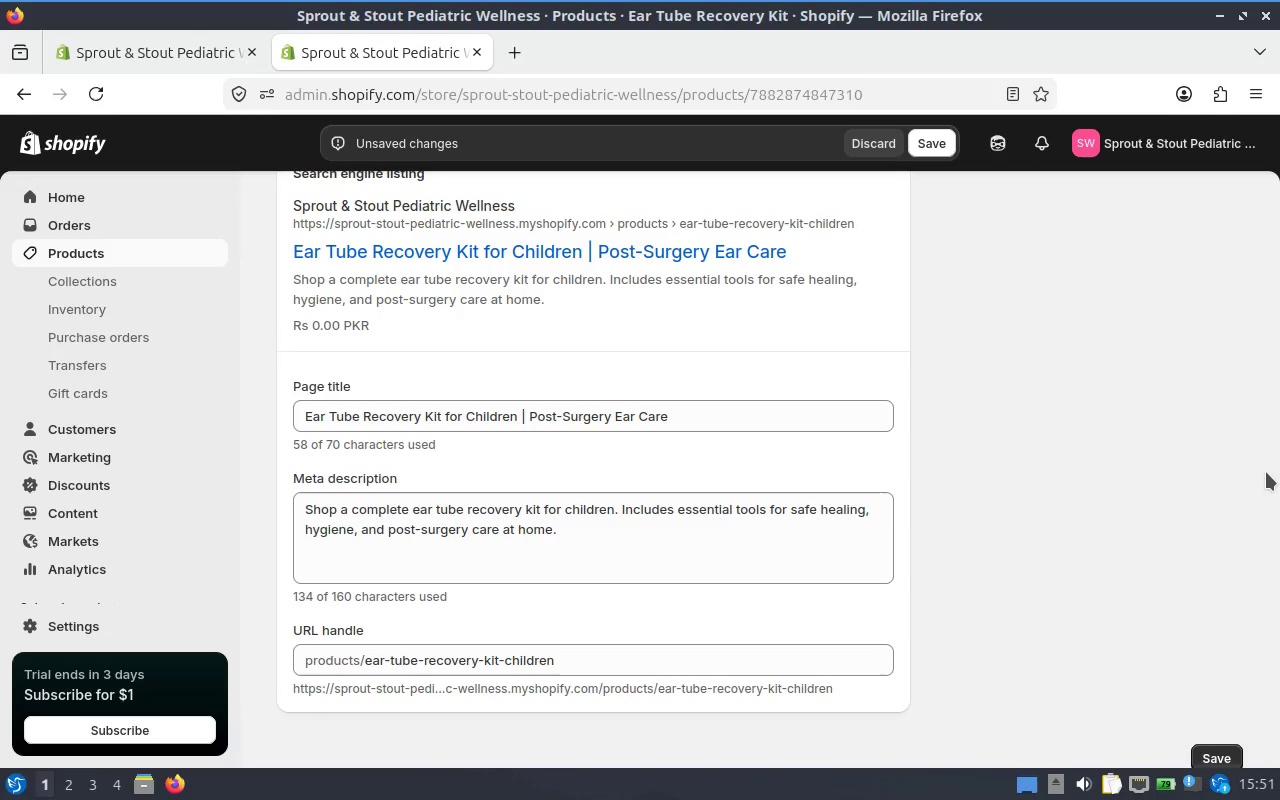 
wait(10.64)
 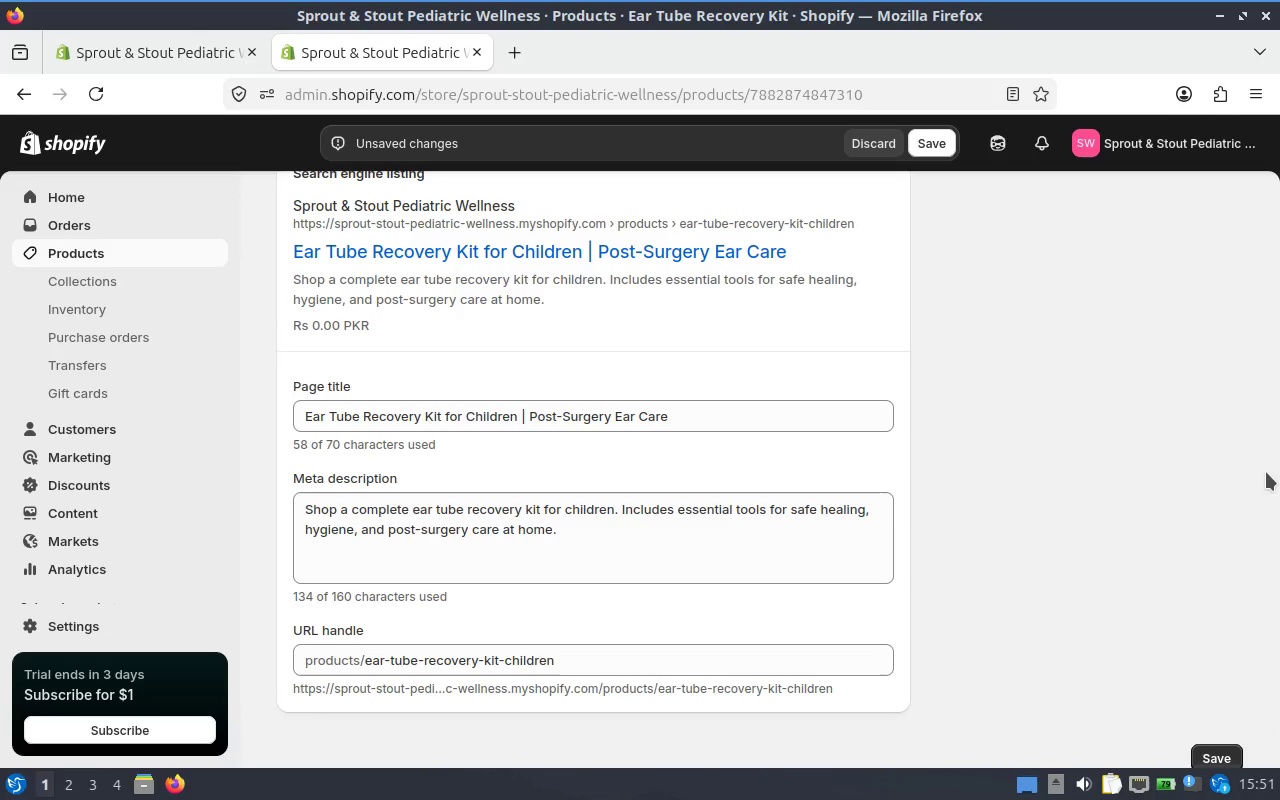 
scroll: coordinate [538, 405], scroll_direction: up, amount: 9.0
 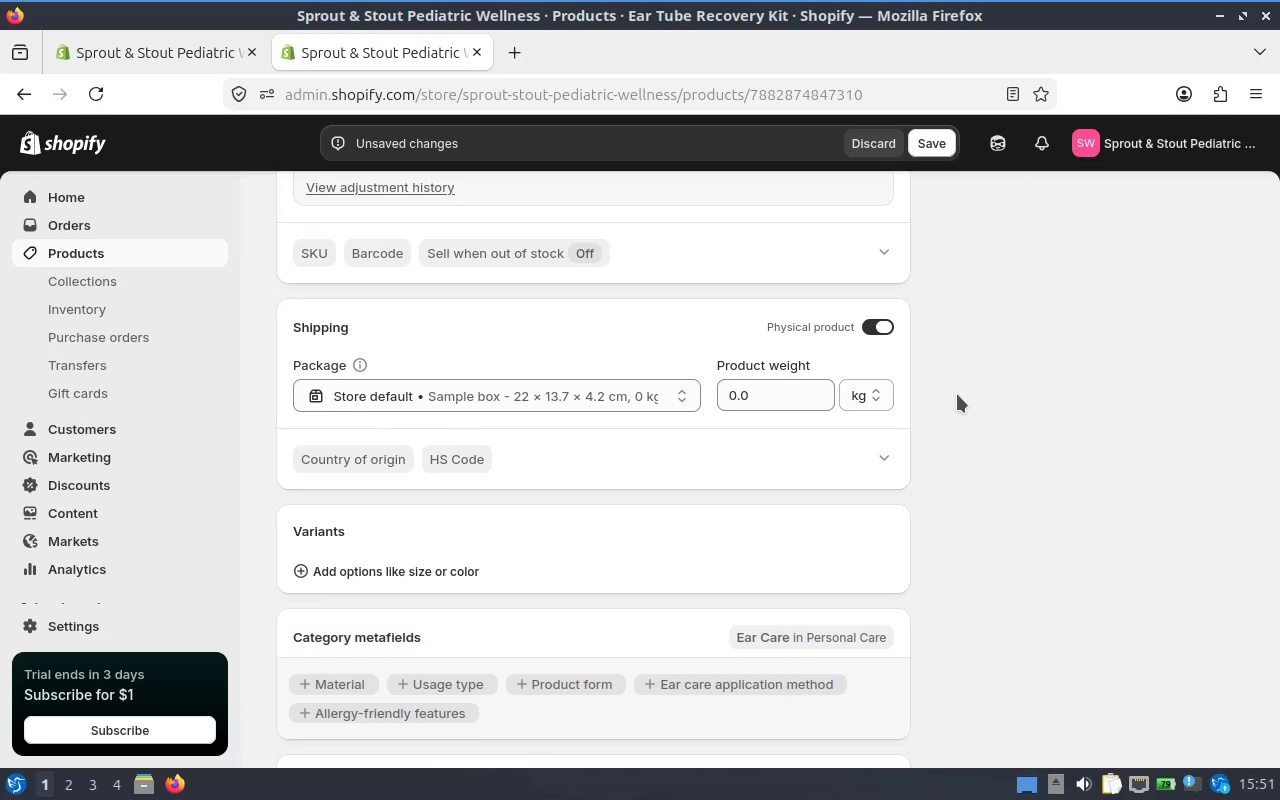 
wait(8.37)
 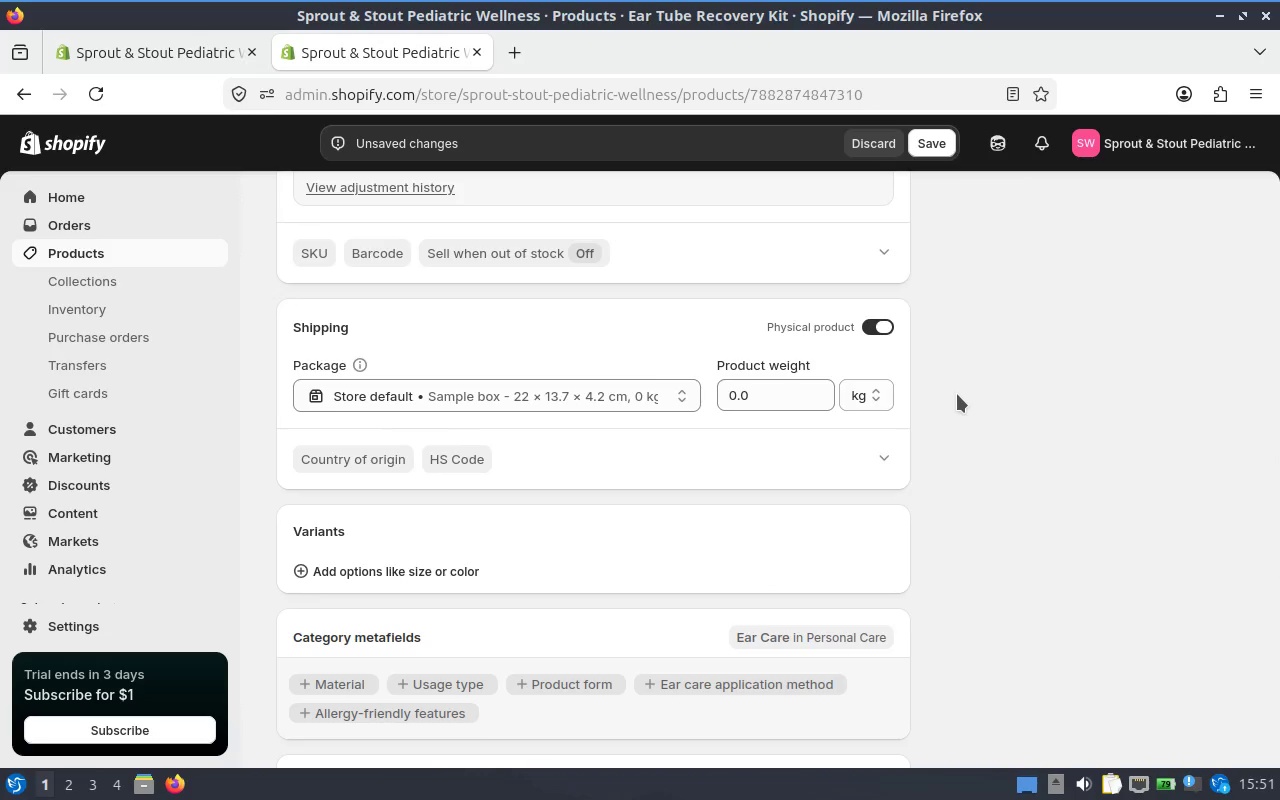 
scroll: coordinate [609, 417], scroll_direction: up, amount: 6.0
 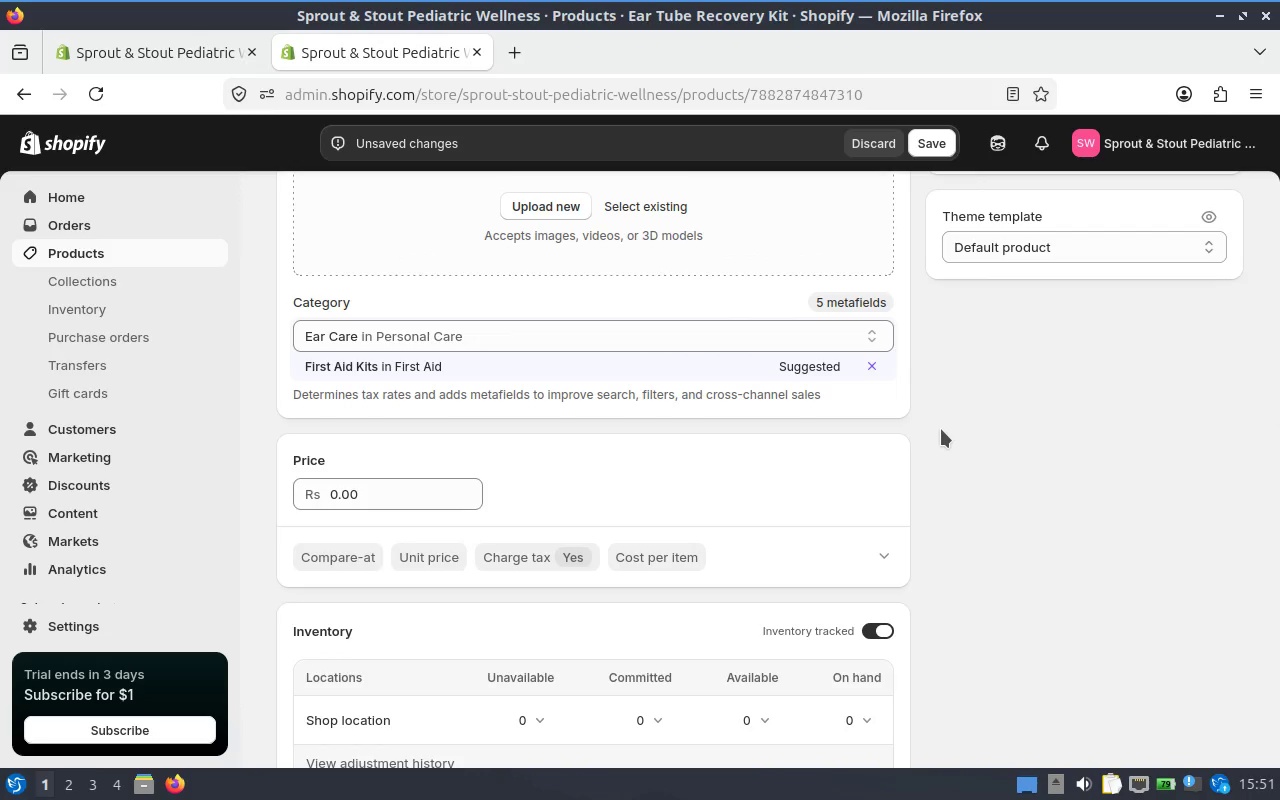 
left_click([321, 482])
 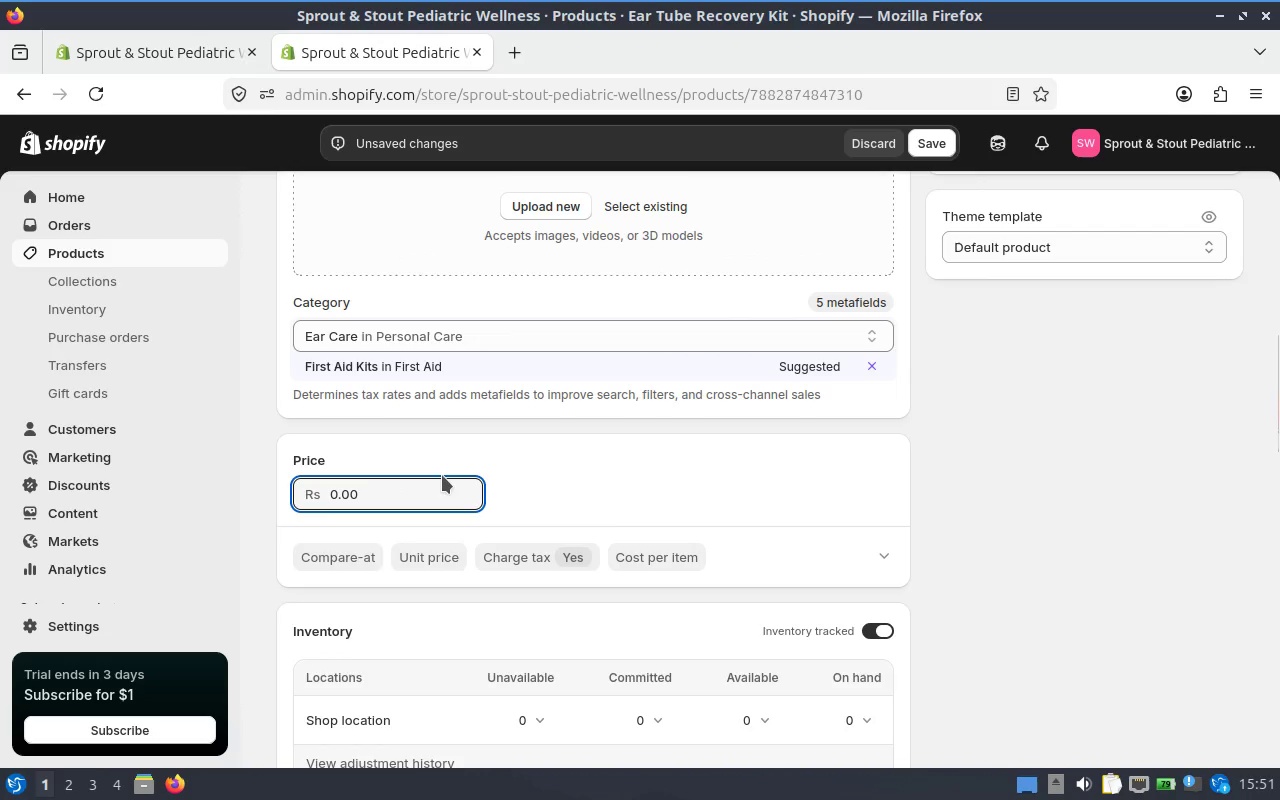 
wait(5.12)
 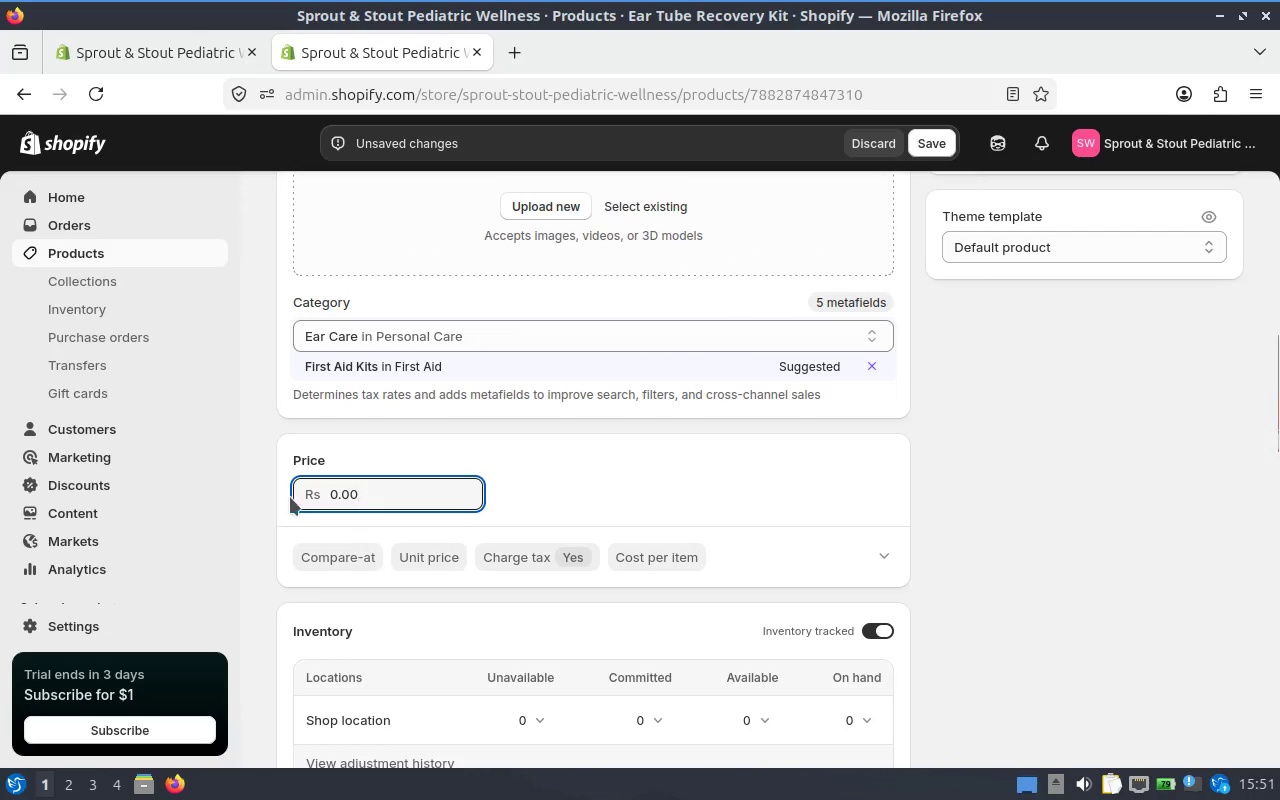 
left_click([926, 150])
 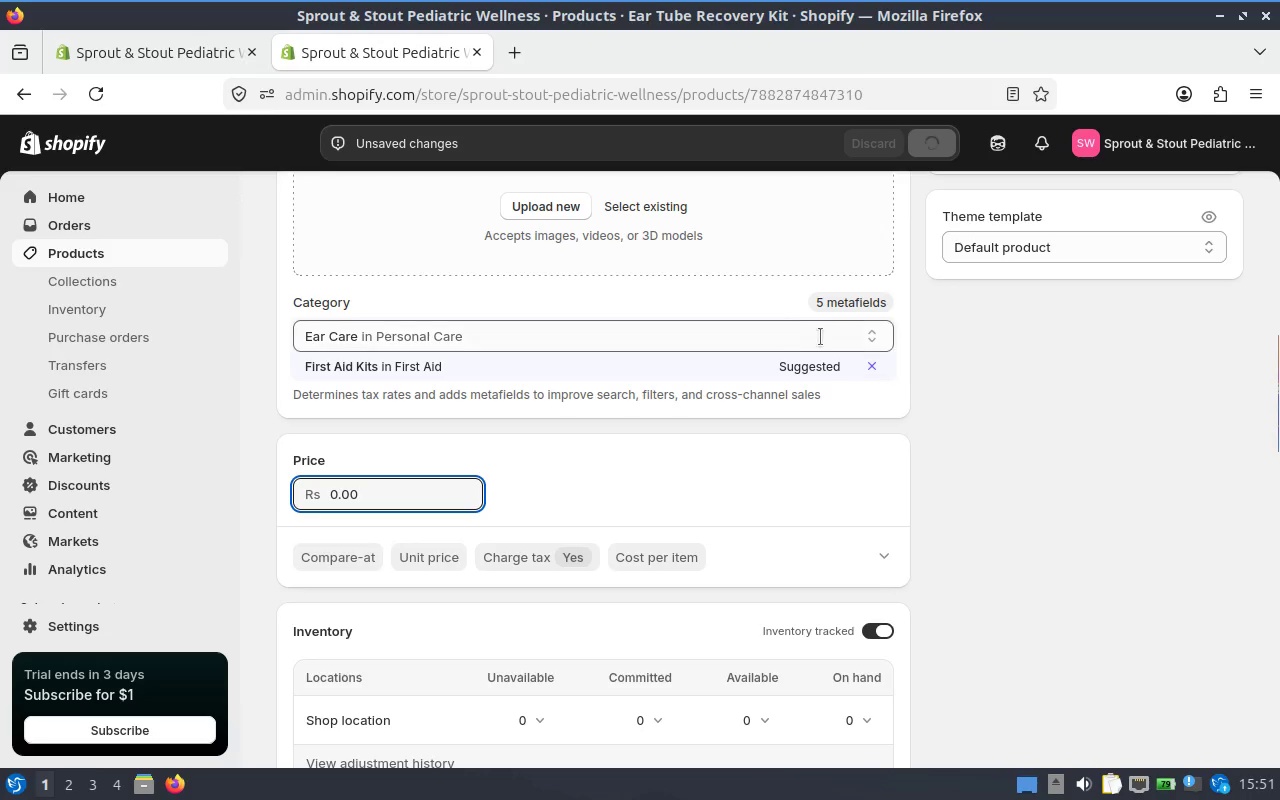 
mouse_move([825, 0])
 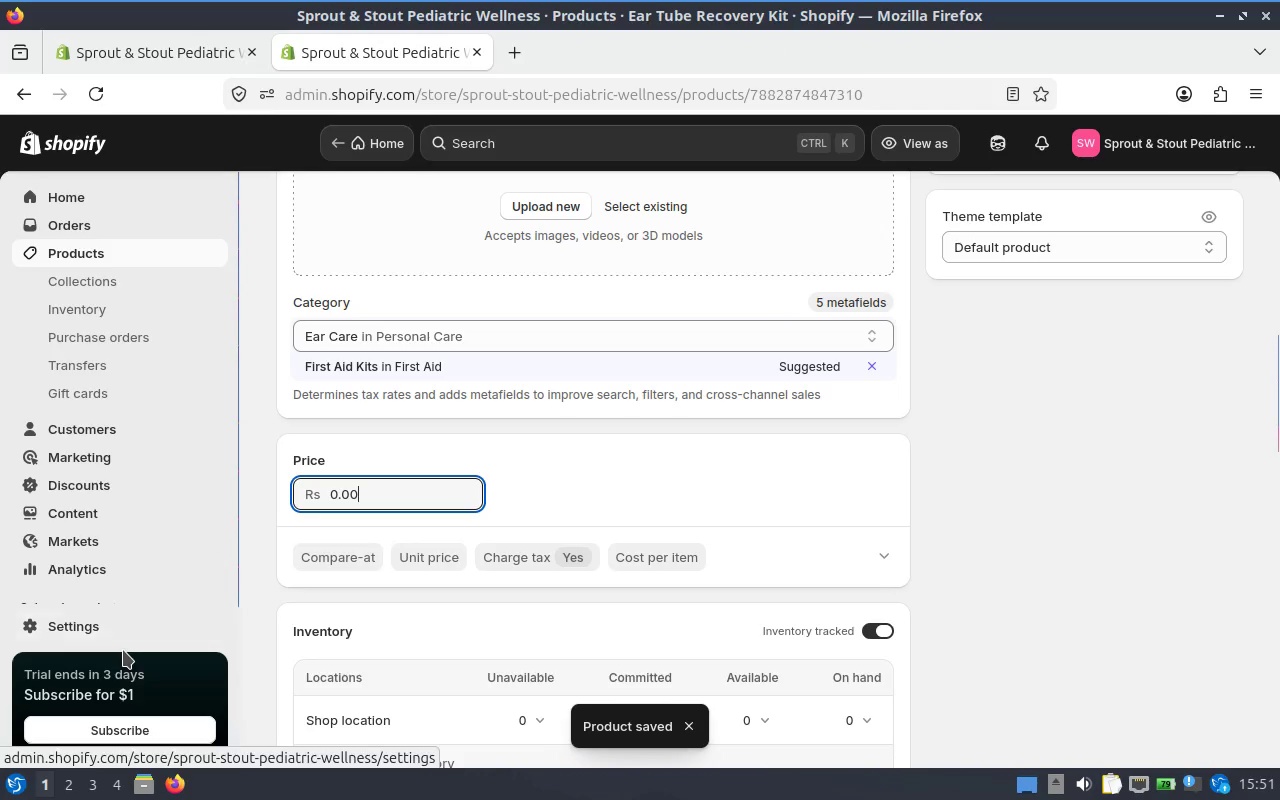 
left_click([100, 628])
 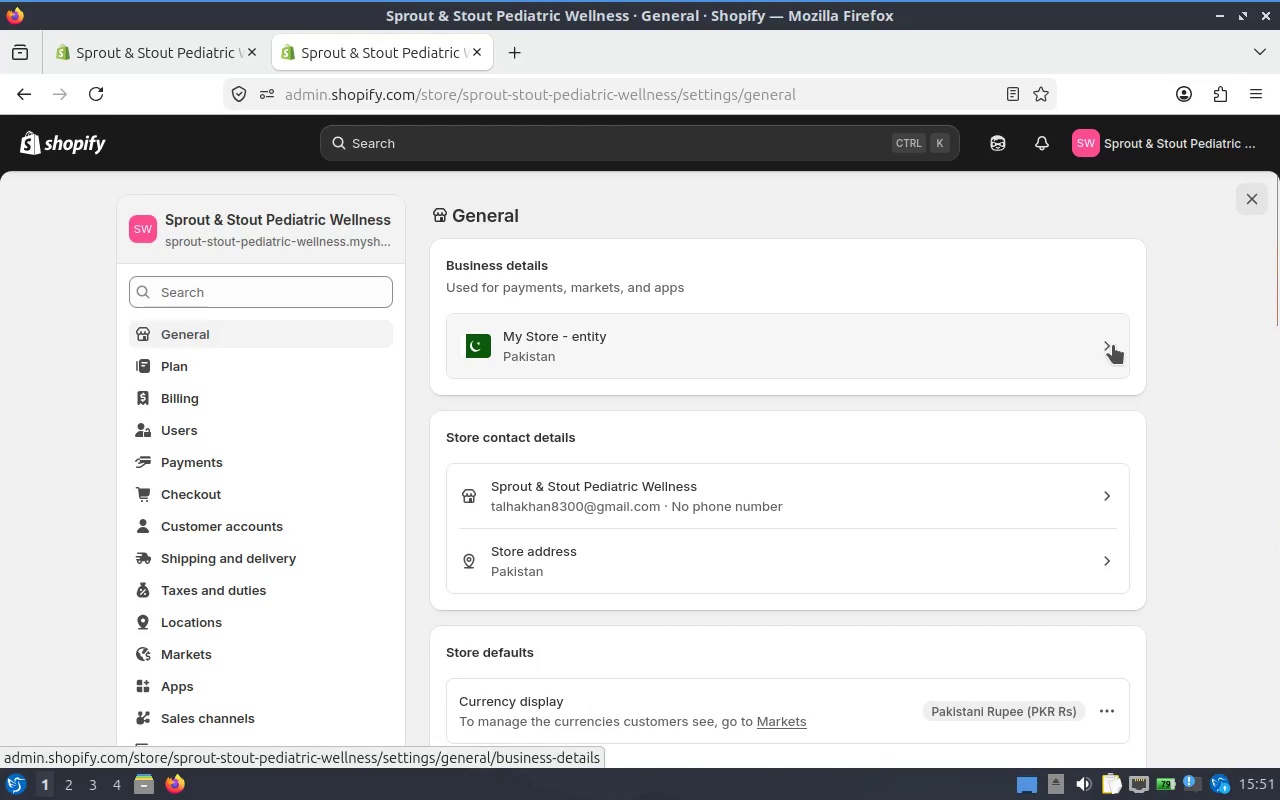 
left_click([1091, 347])
 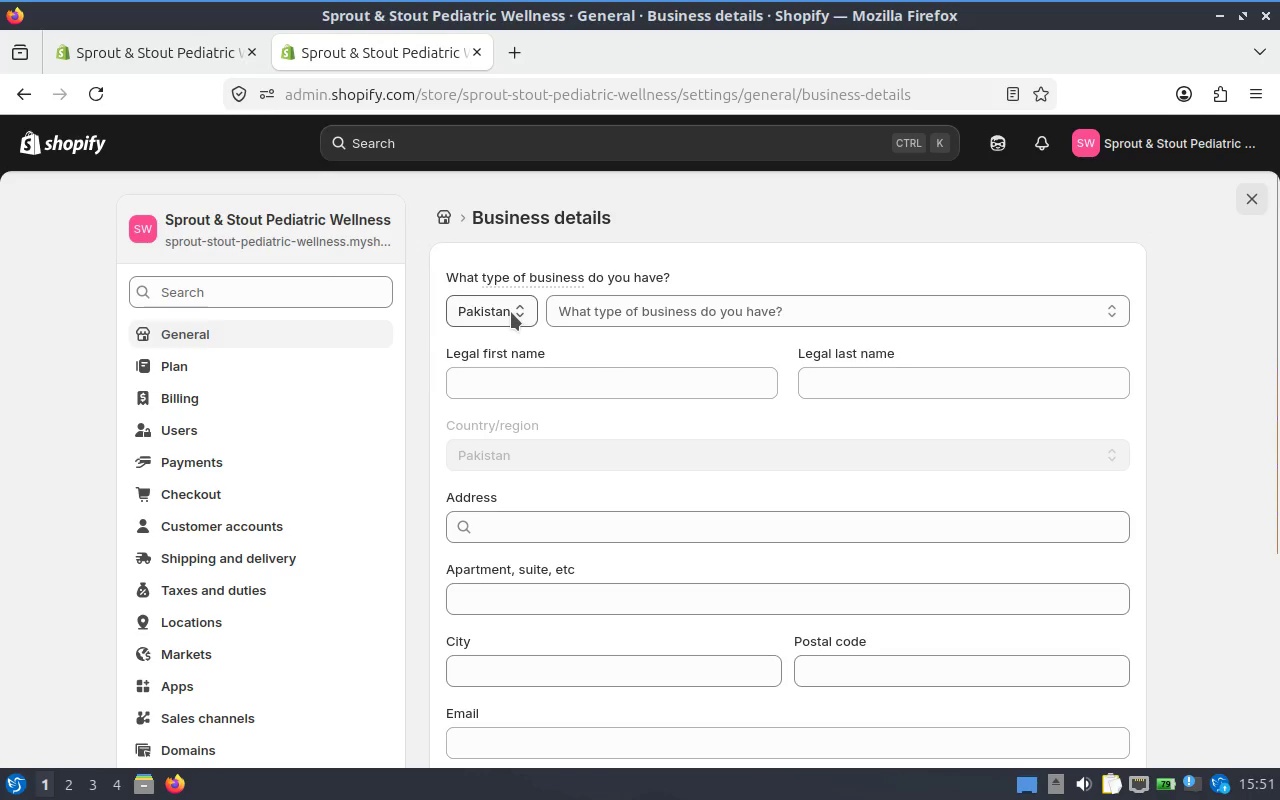 
left_click([511, 312])
 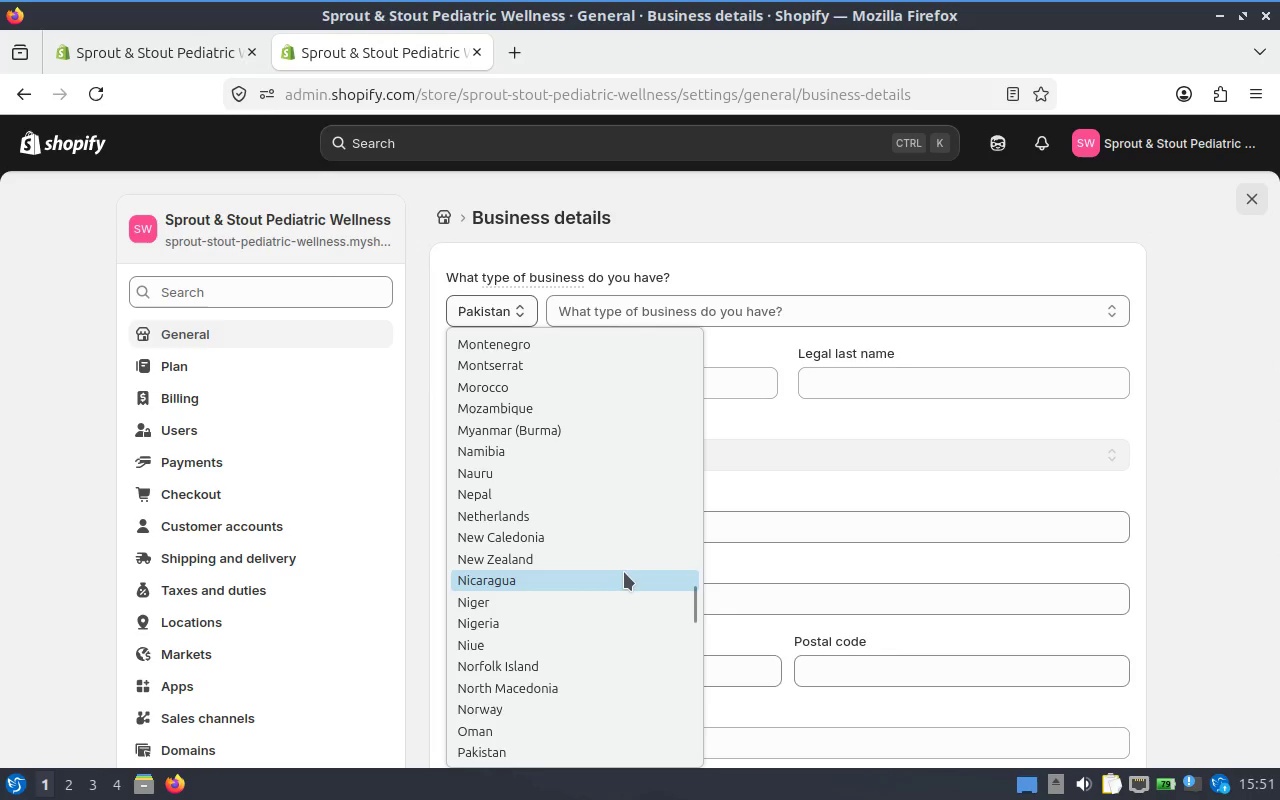 
scroll: coordinate [567, 657], scroll_direction: down, amount: 13.0
 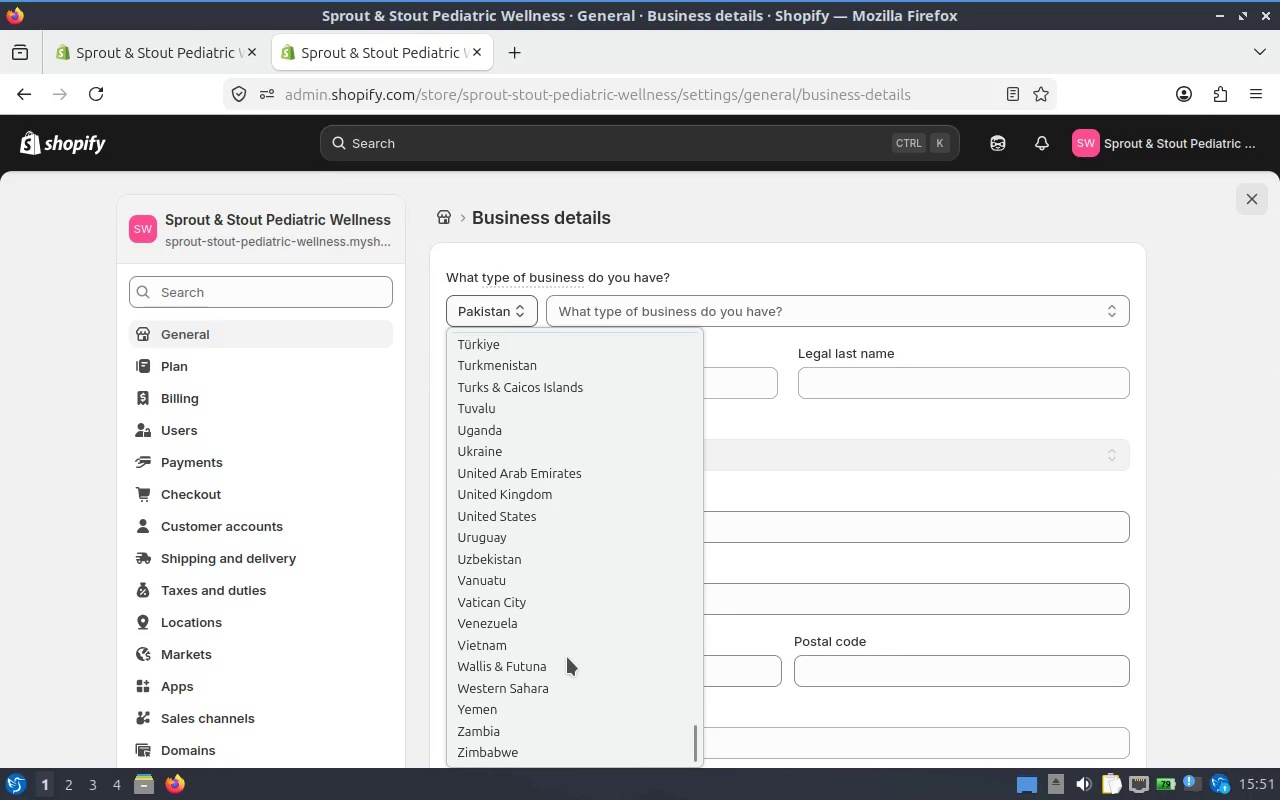 
type(uuuuu)
 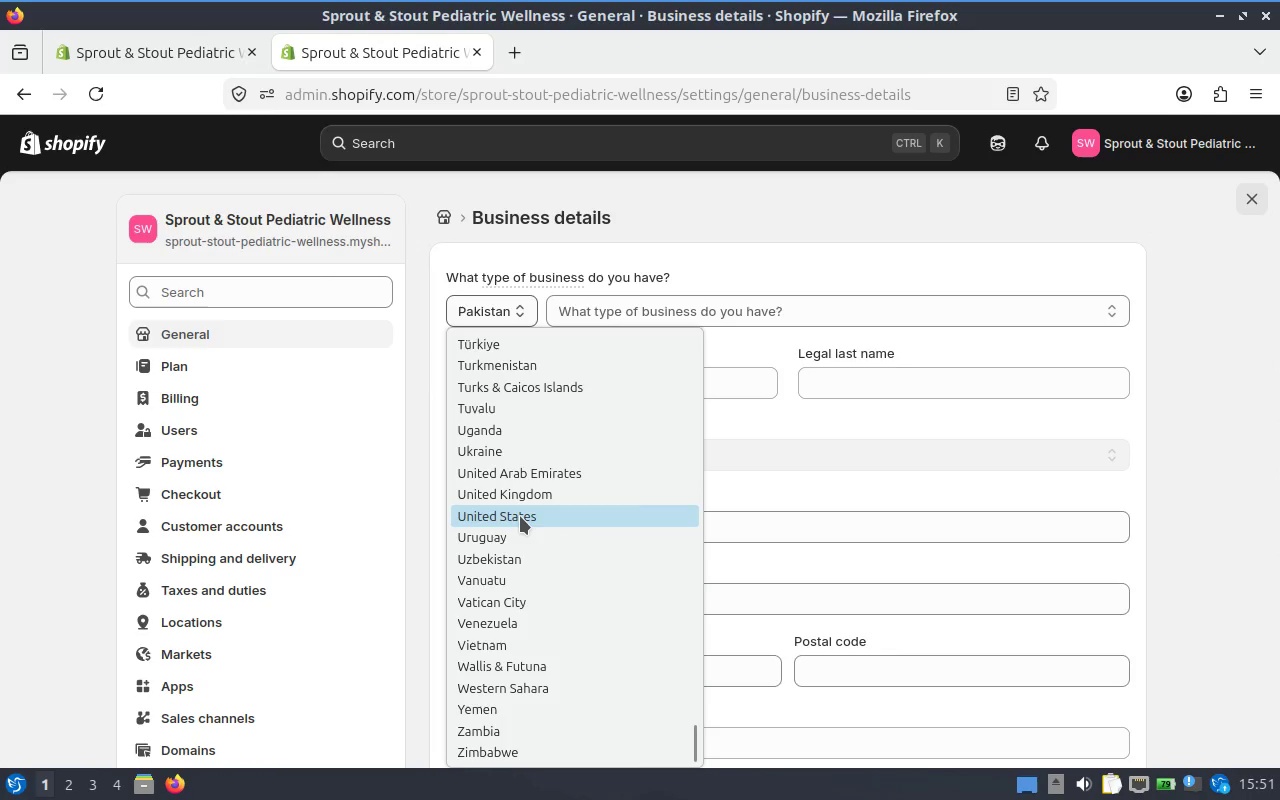 
left_click([520, 516])
 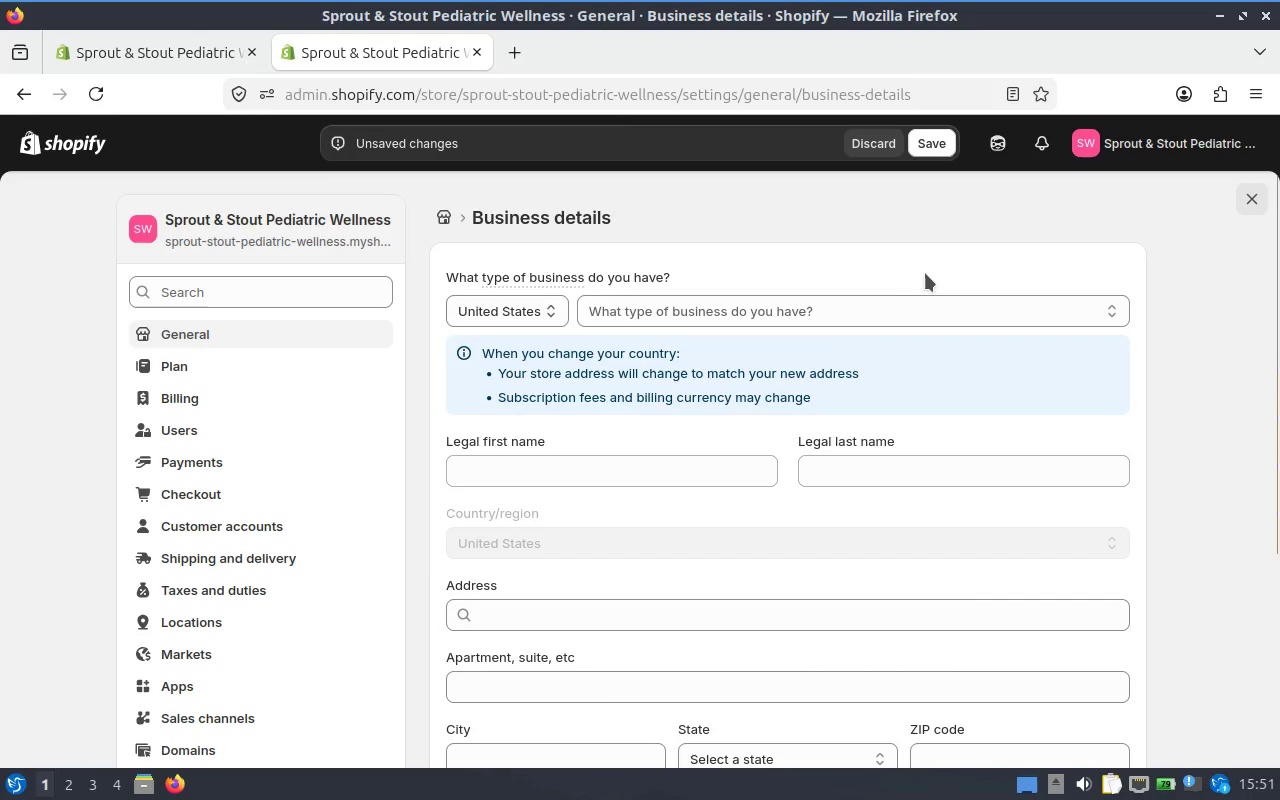 
wait(7.12)
 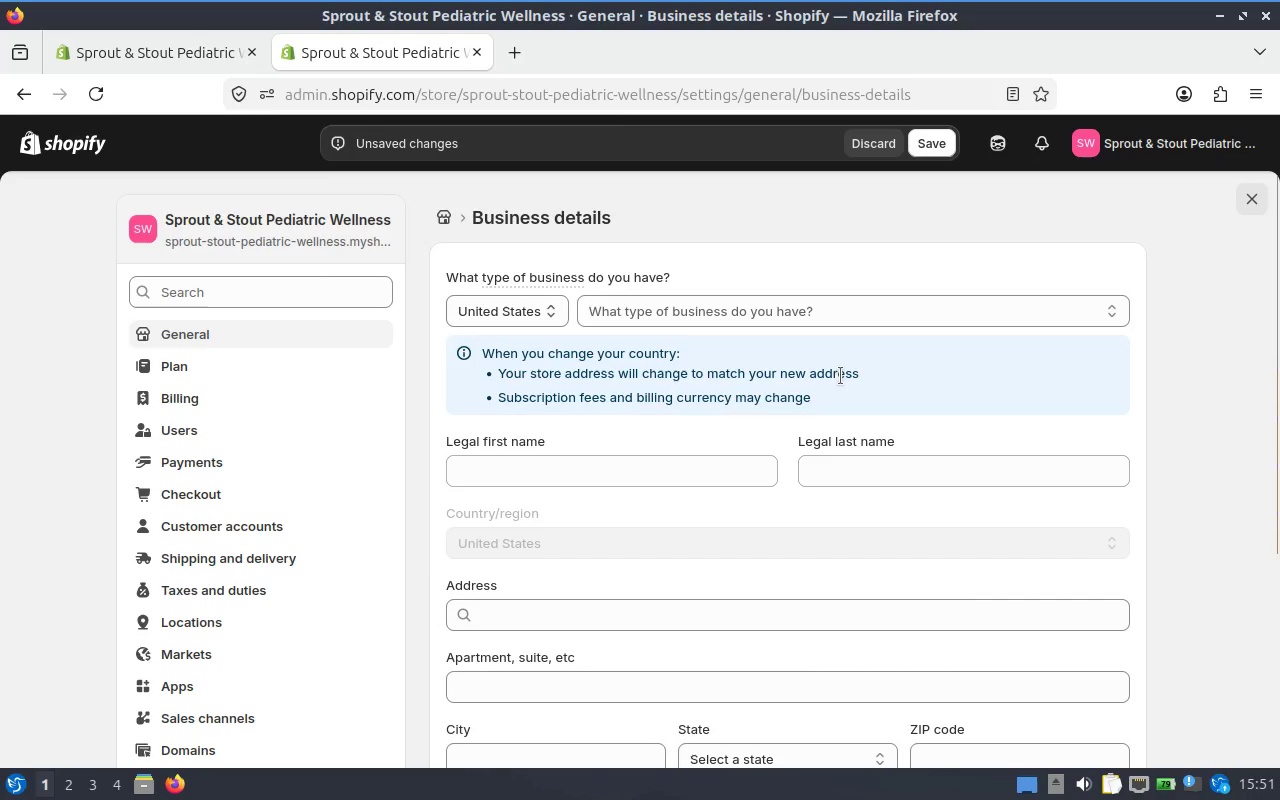 
scroll: coordinate [941, 359], scroll_direction: down, amount: 1.0
 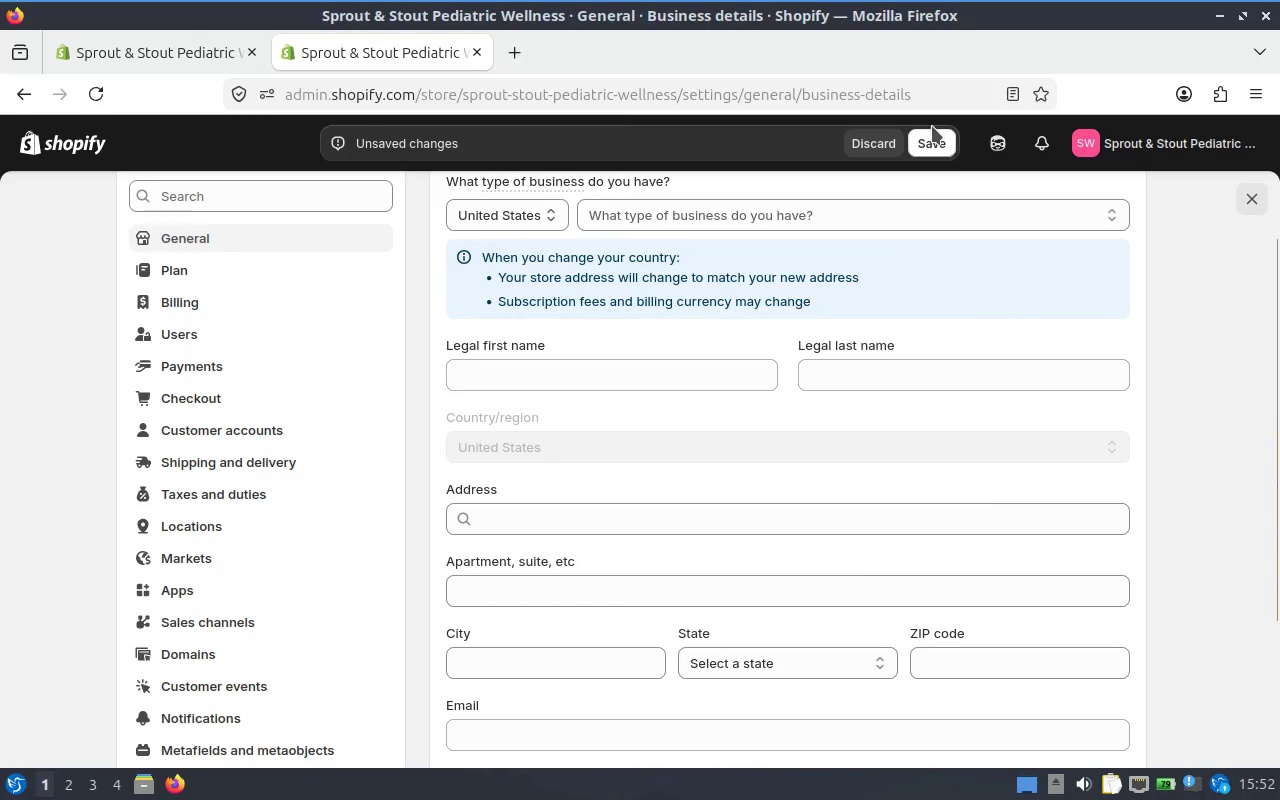 
left_click([921, 137])
 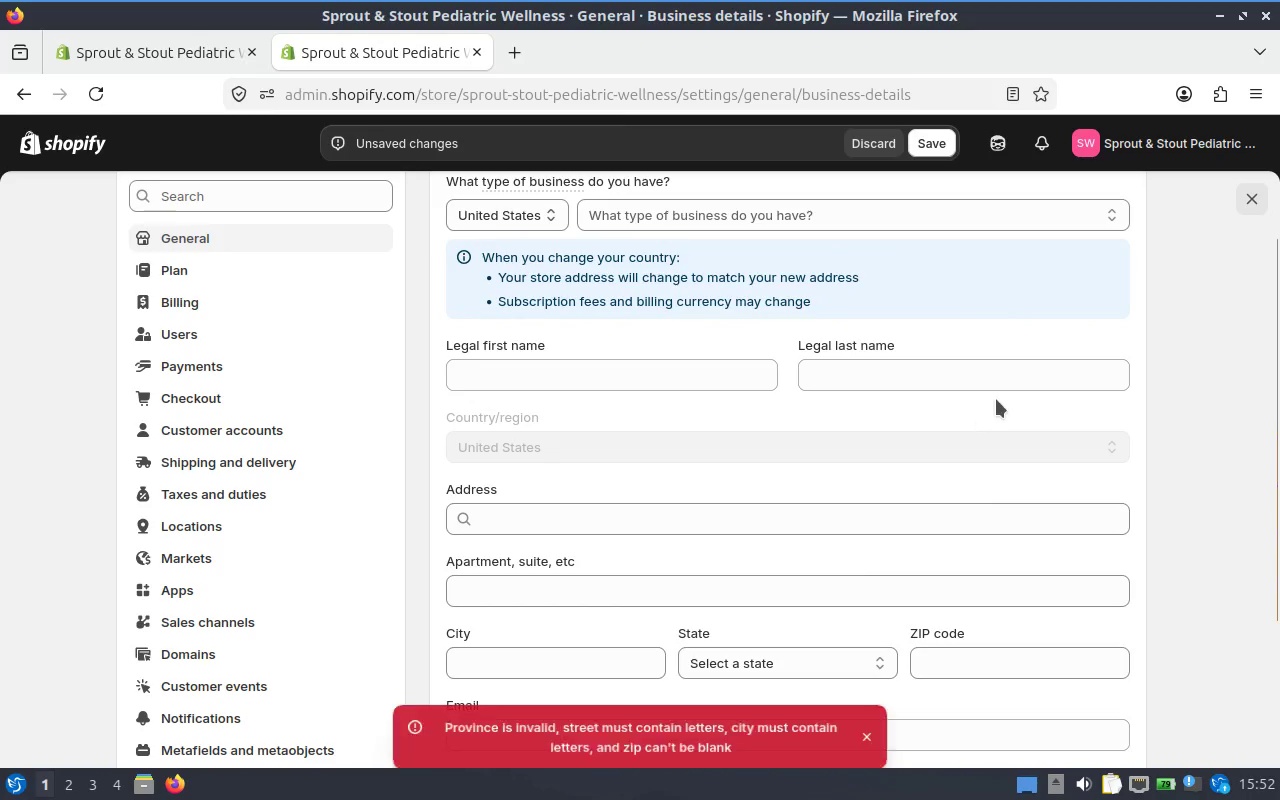 
scroll: coordinate [909, 439], scroll_direction: down, amount: 2.0
 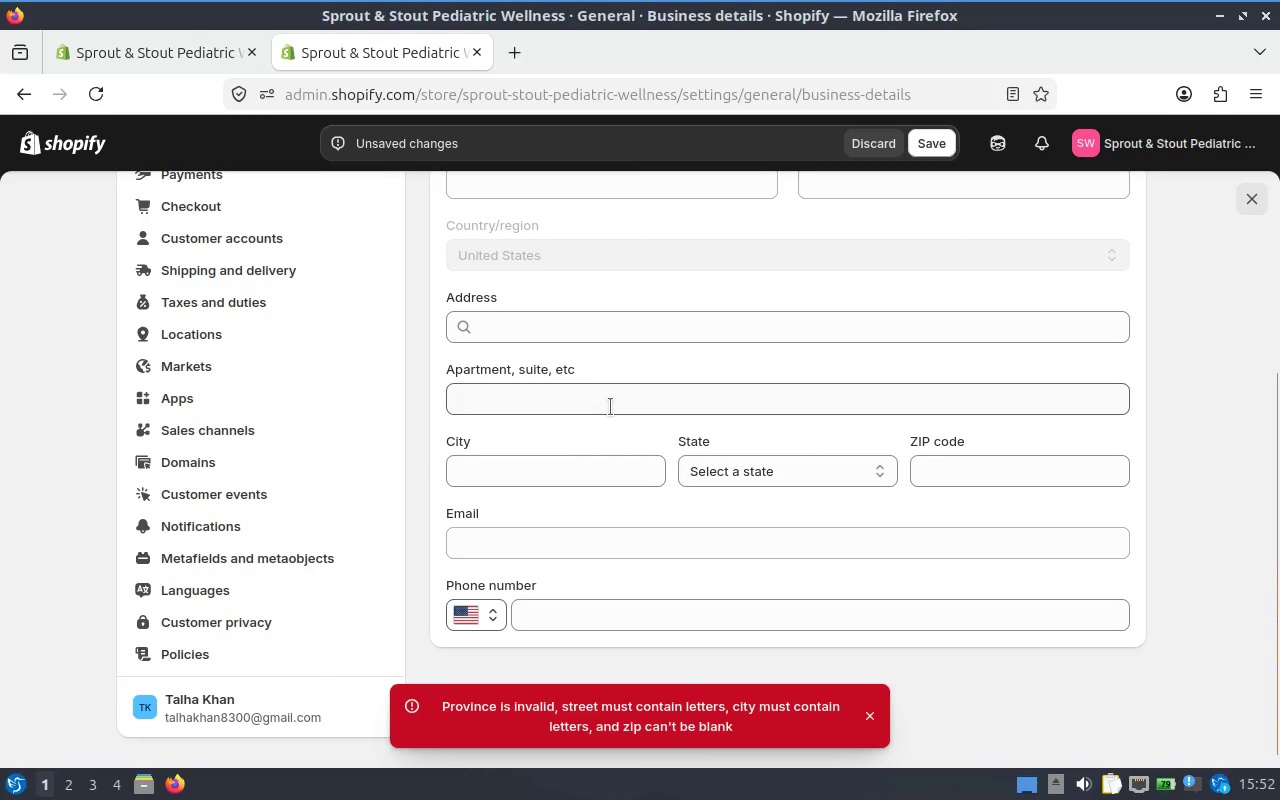 
left_click([601, 401])
 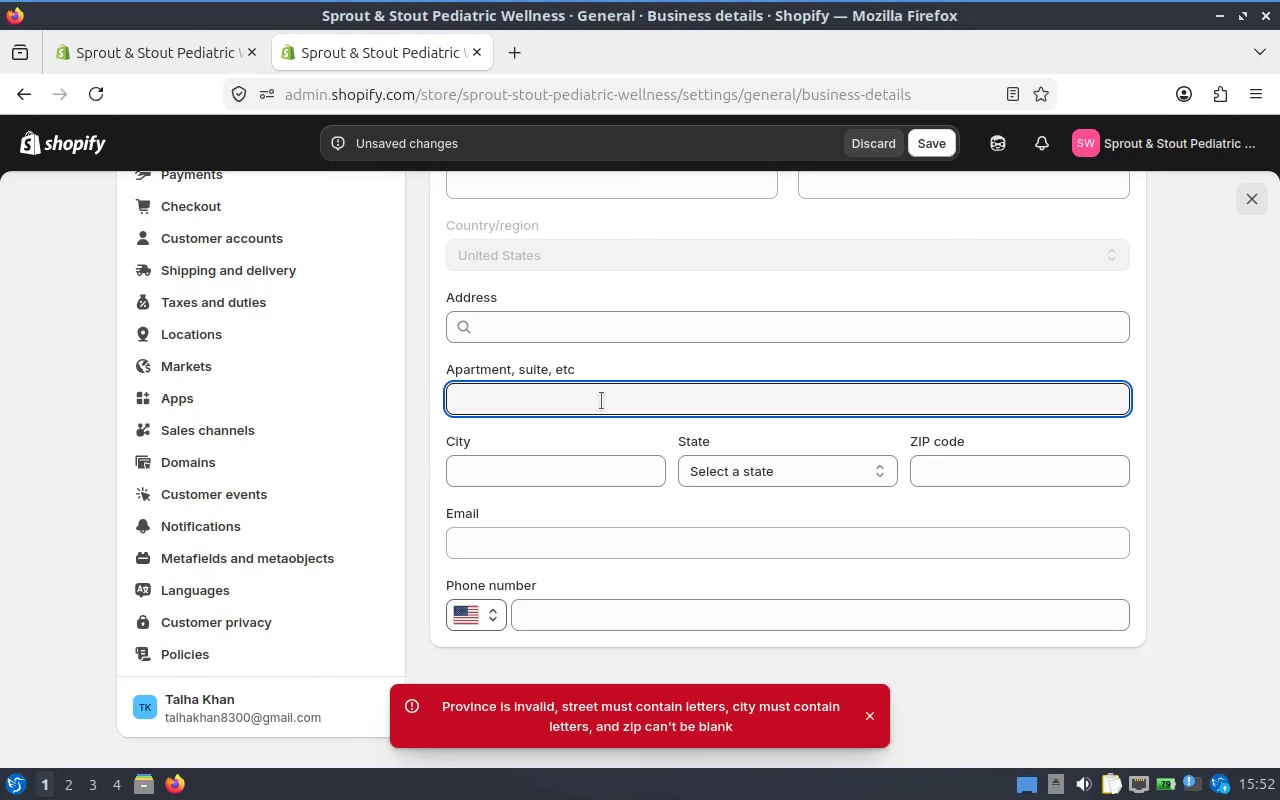 
type(350)
 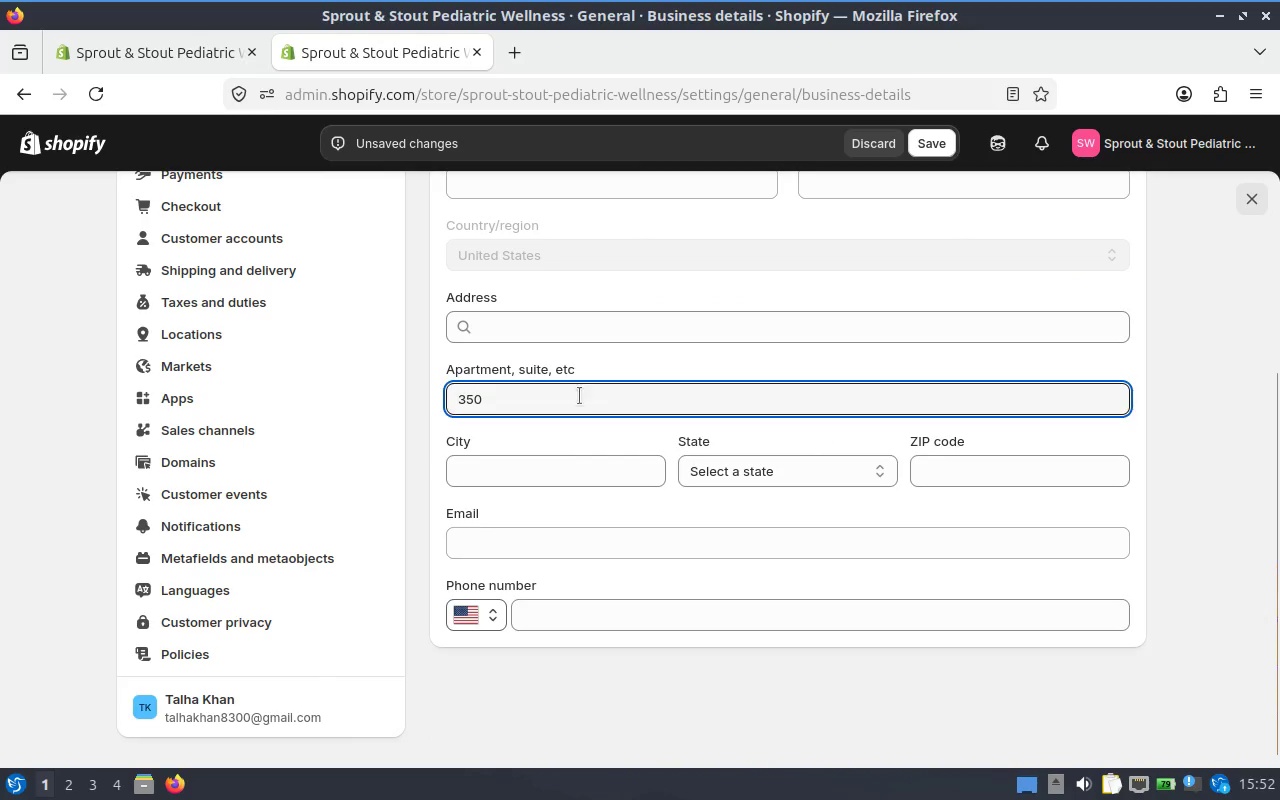 
left_click([559, 393])
 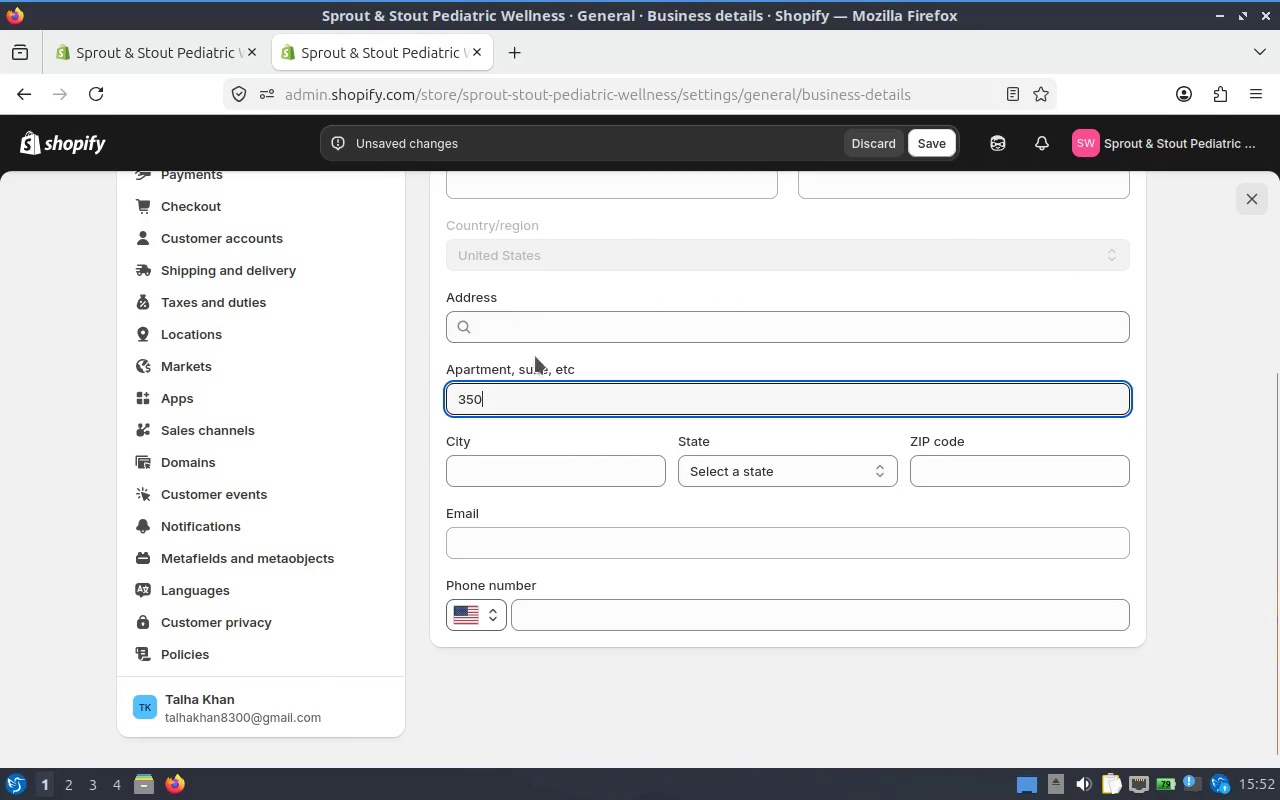 
key(Control+A)
 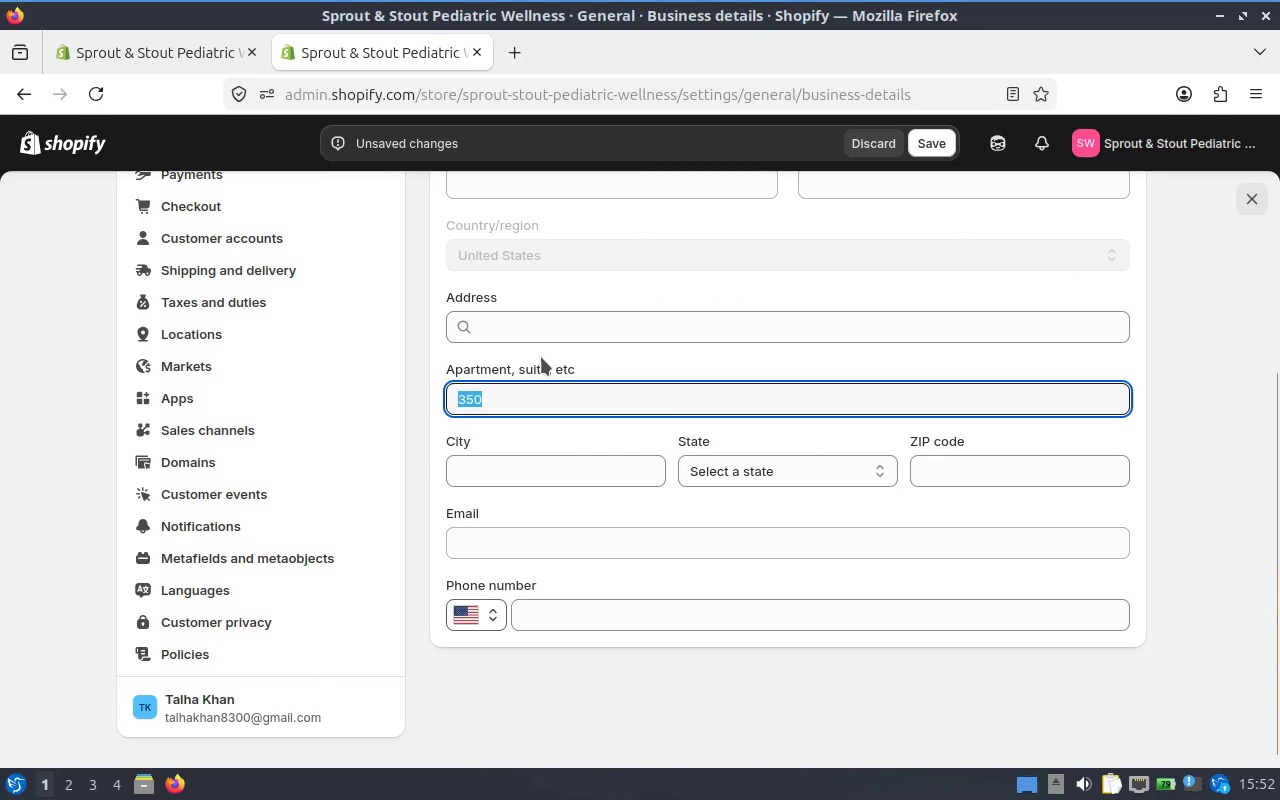 
key(Control+X)
 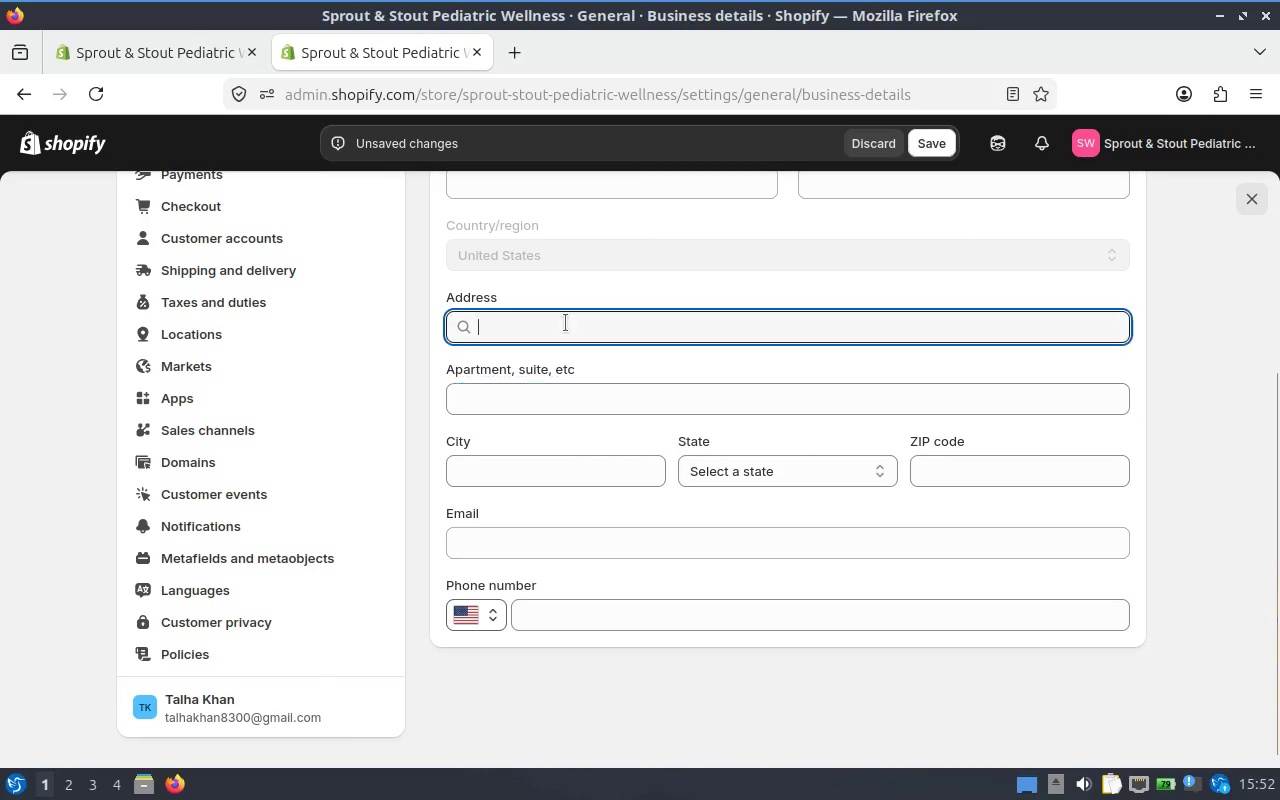 
key(Control+V)
 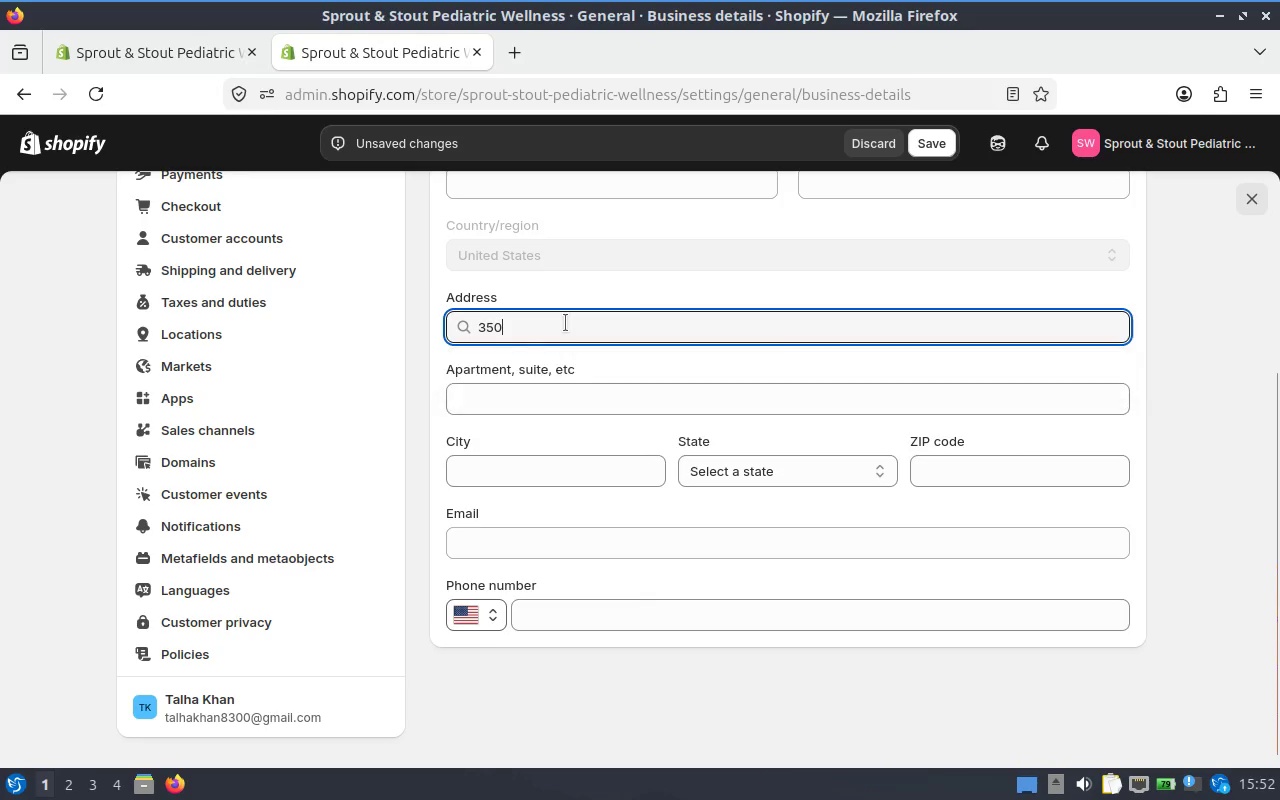 
type( h)
key(Backspace)
key(Backspace)
key(Backspace)
type( c)
key(Backspace)
type(g)
key(Backspace)
type(h)
key(Backspace)
key(Backspace)
key(Backspace)
key(Backspace)
type(300 )
key(Backspace)
key(Backspace)
key(Backspace)
key(Backspace)
type(s)
key(Backspace)
type(la)
key(Backspace)
key(Backspace)
type(mayo)
 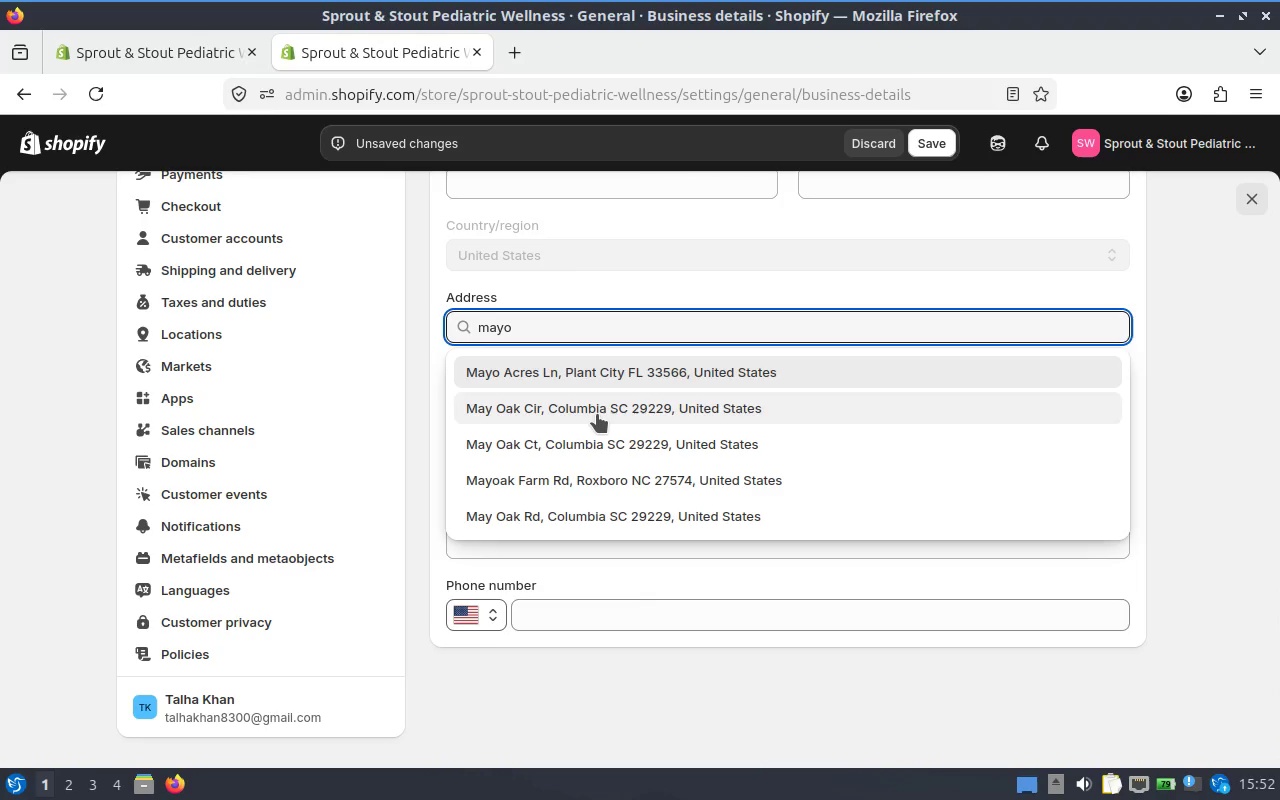 
wait(5.8)
 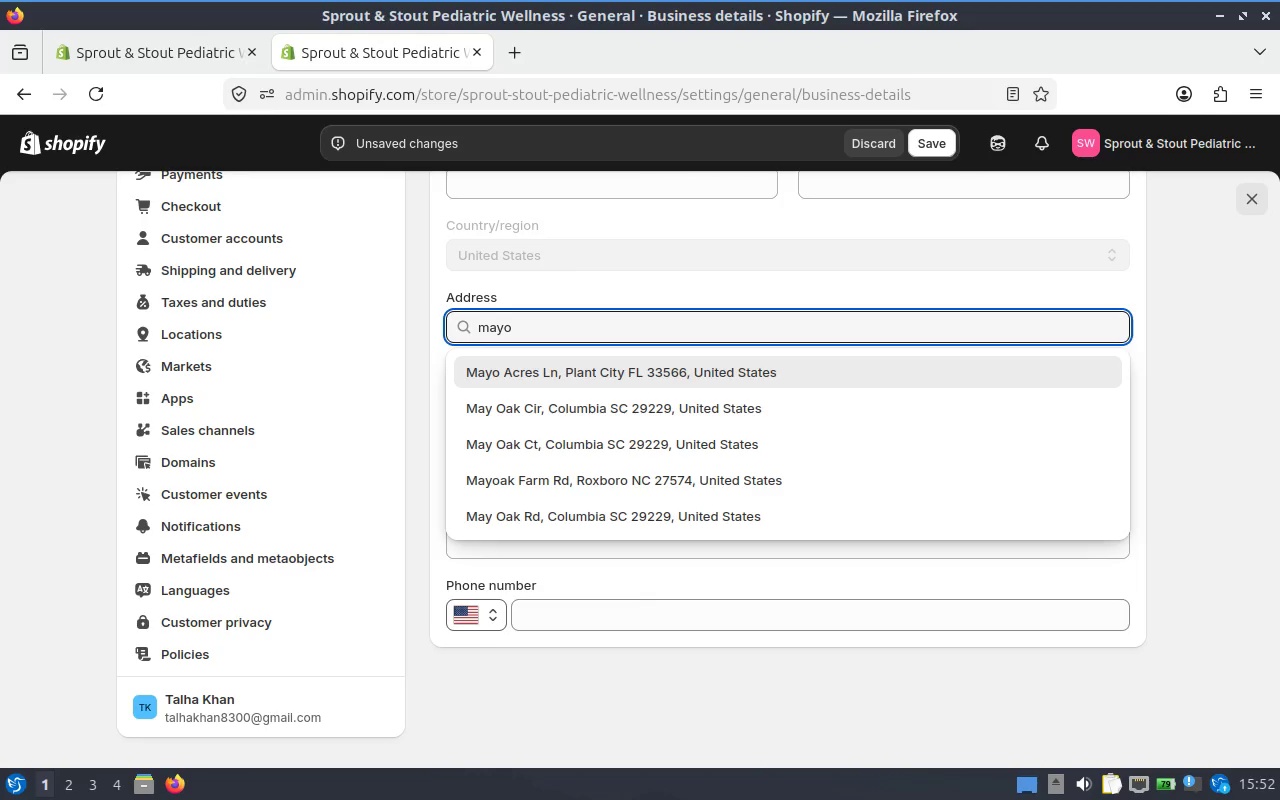 
left_click([597, 400])
 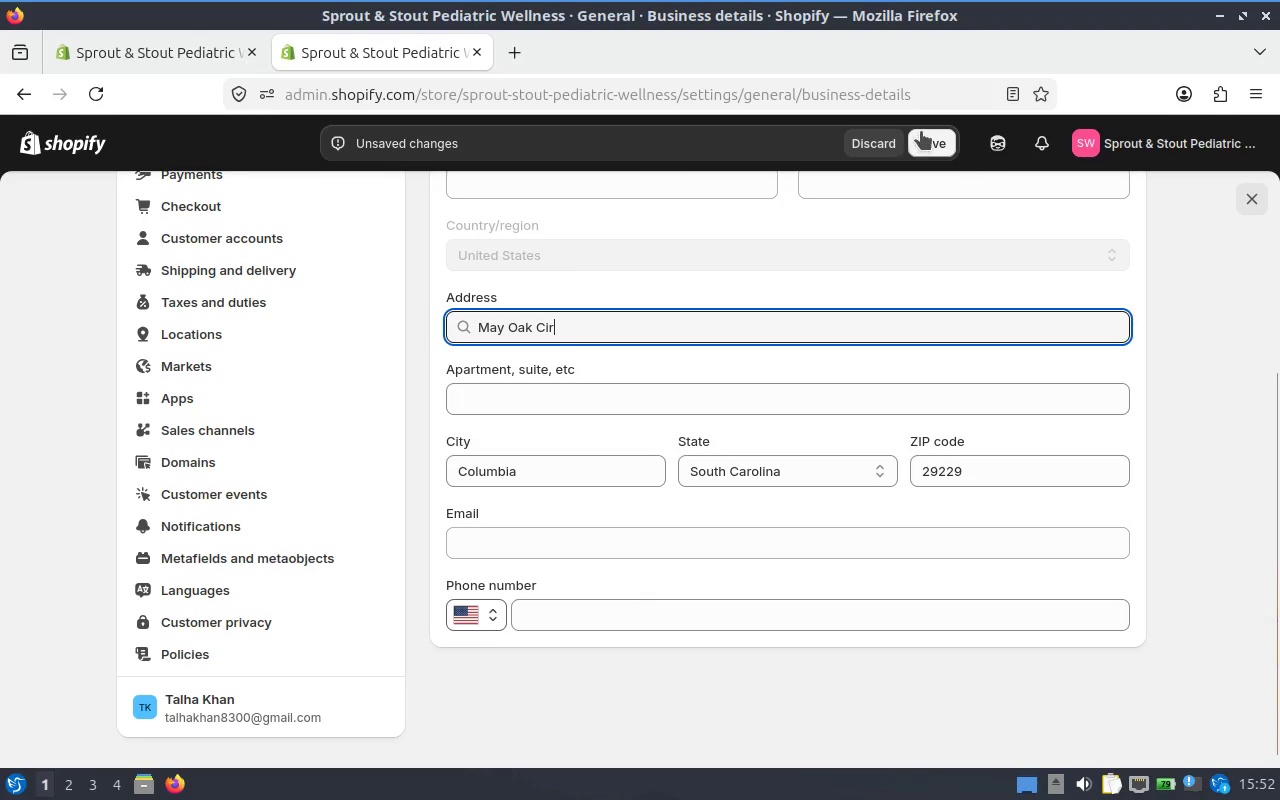 
left_click([921, 131])
 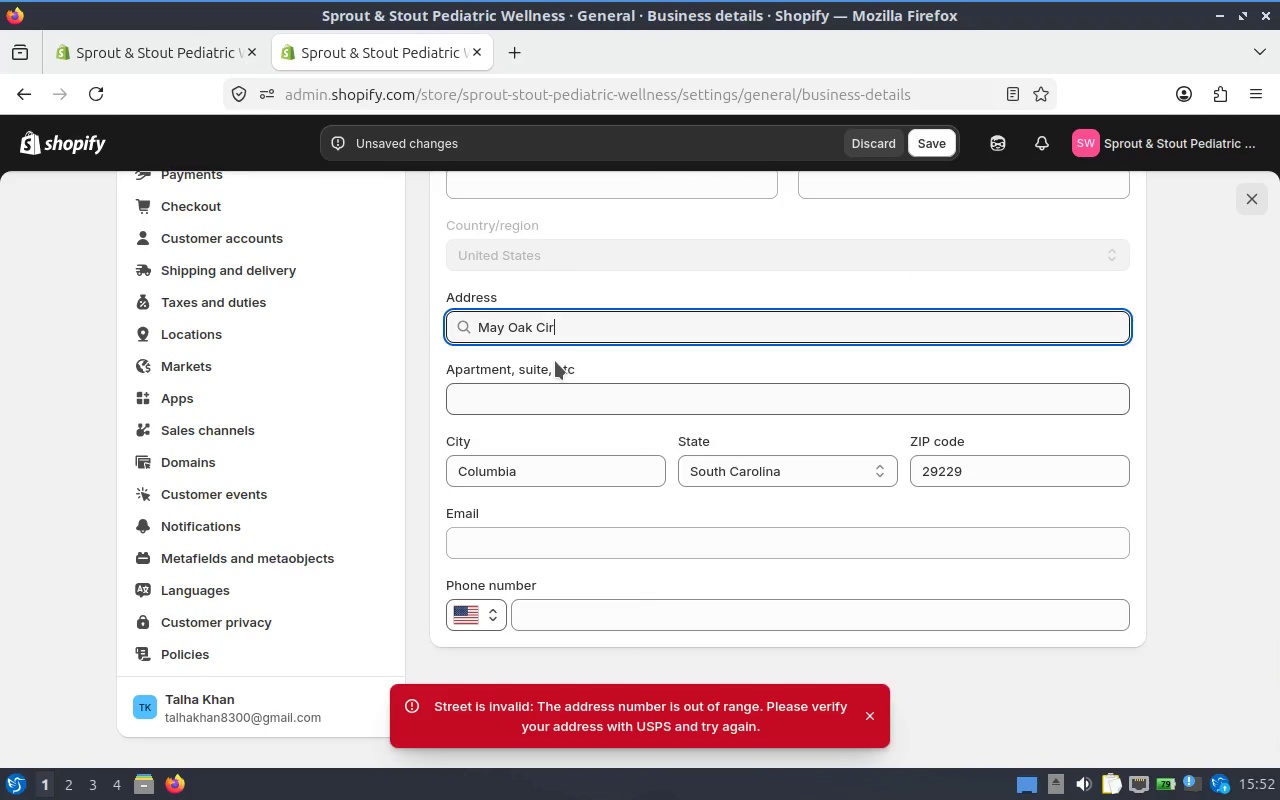 
wait(7.4)
 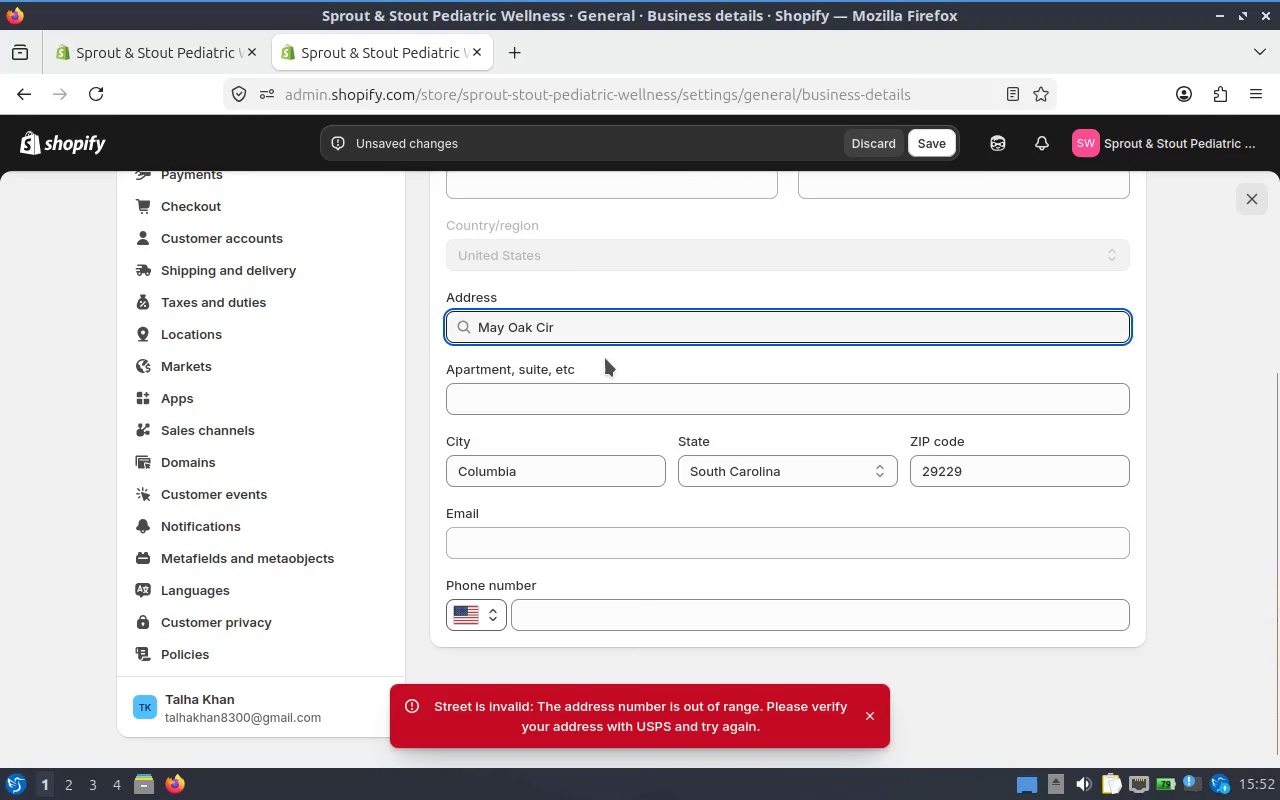 
left_click([571, 307])
 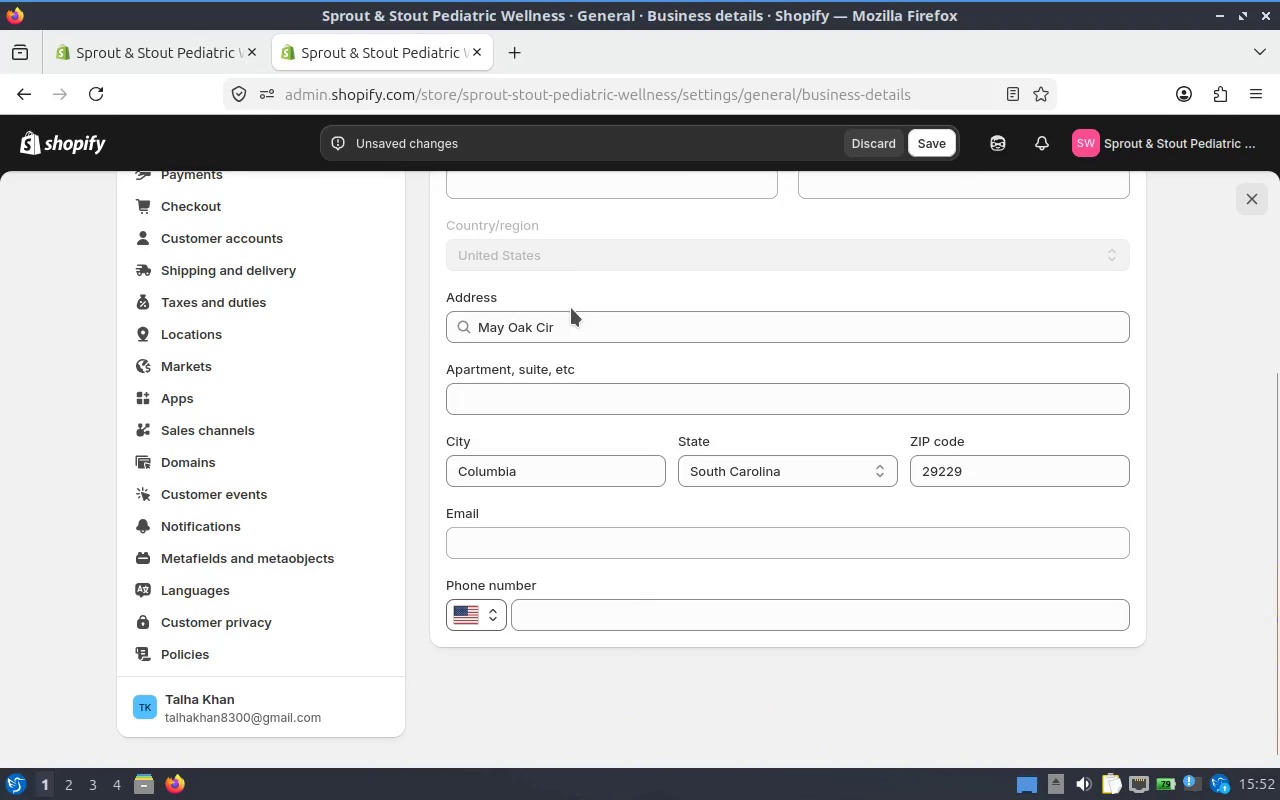 
left_click([571, 308])
 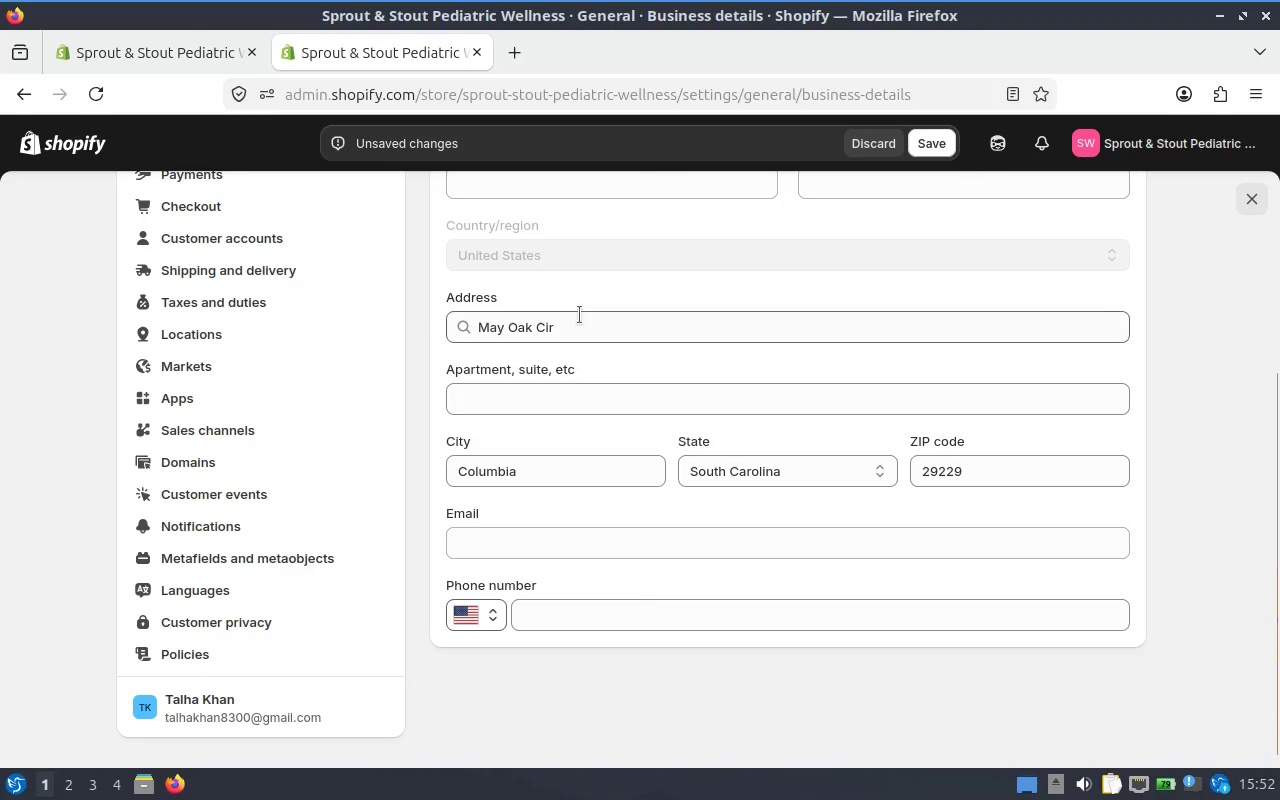 
left_click([580, 315])
 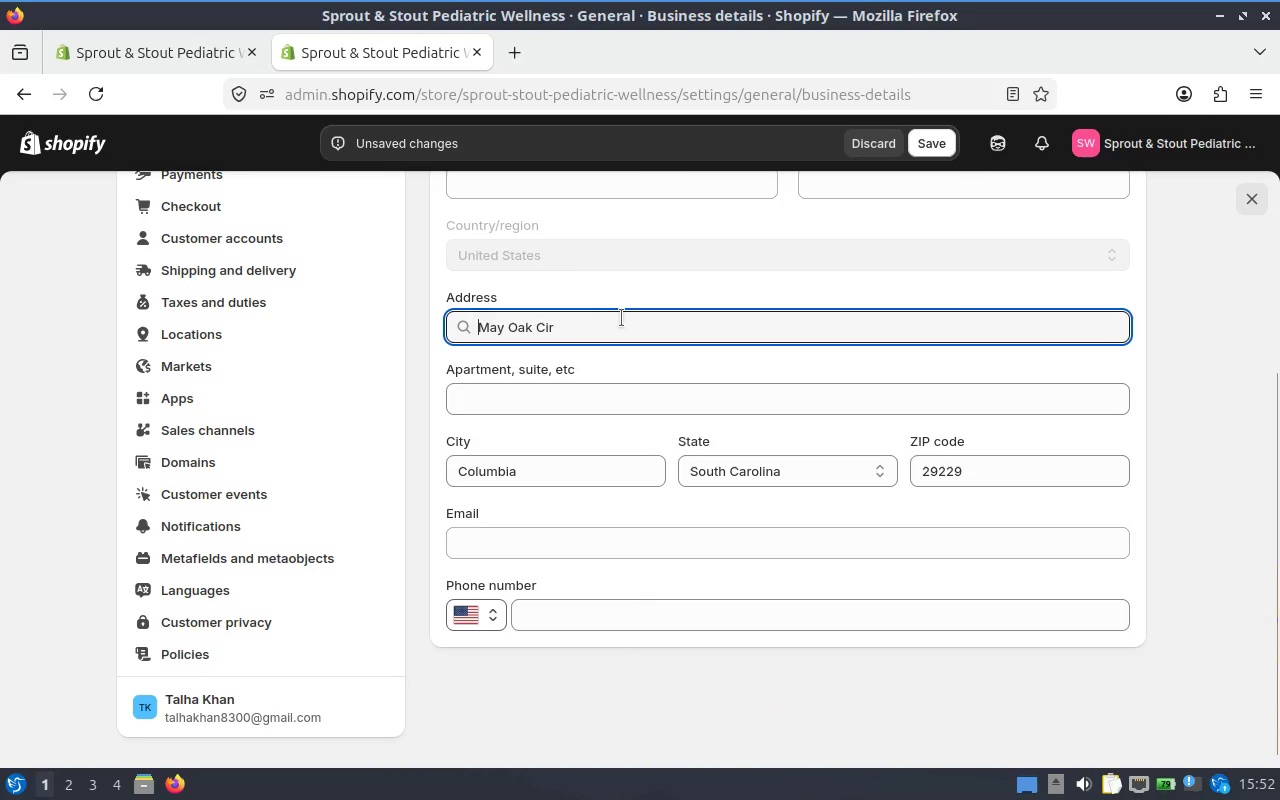 
double_click([622, 318])
 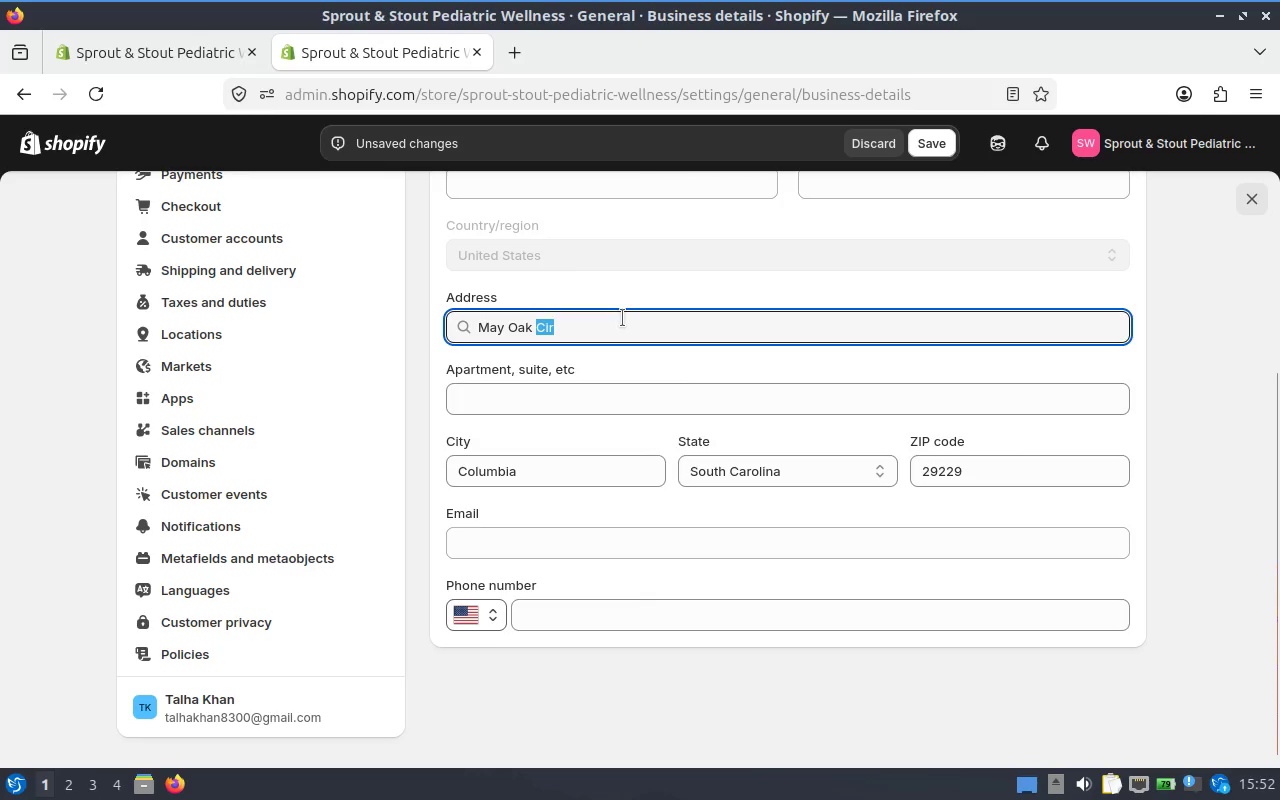 
key(Control+A)
 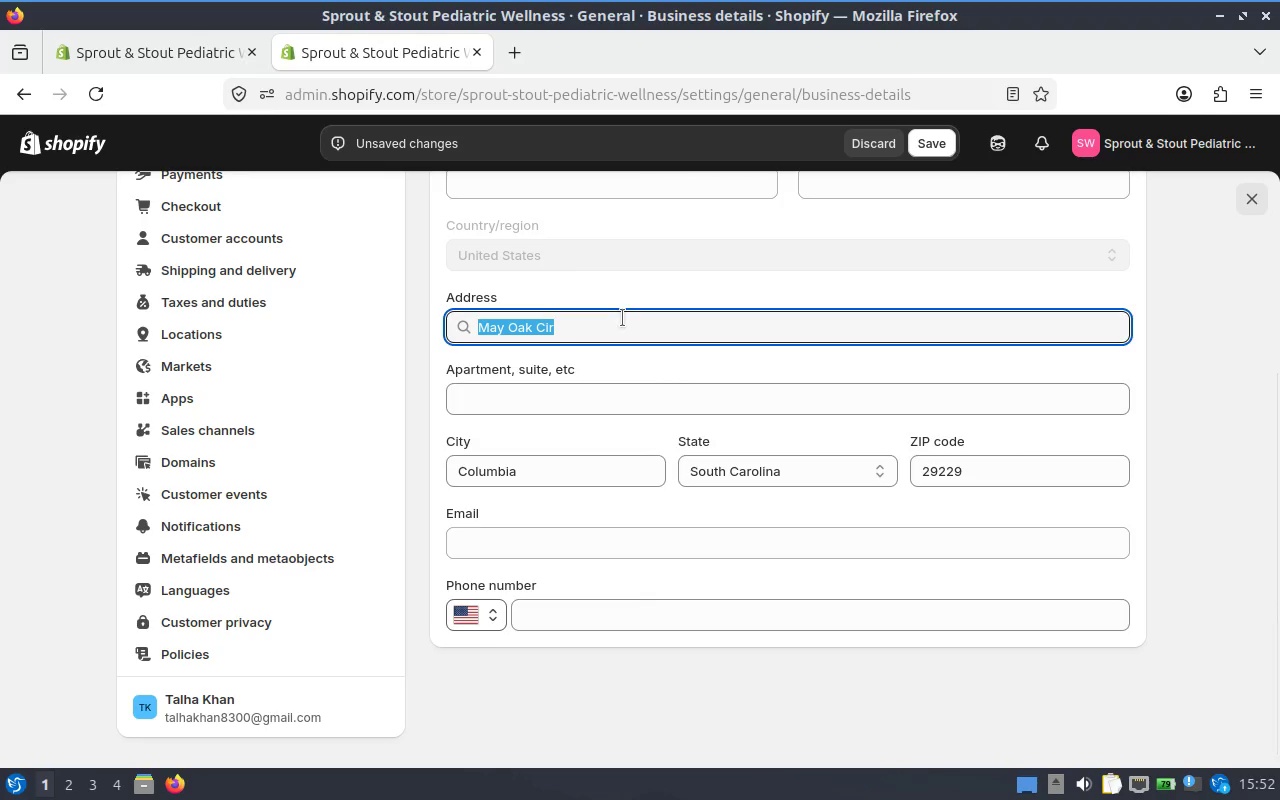 
key(Backspace)
 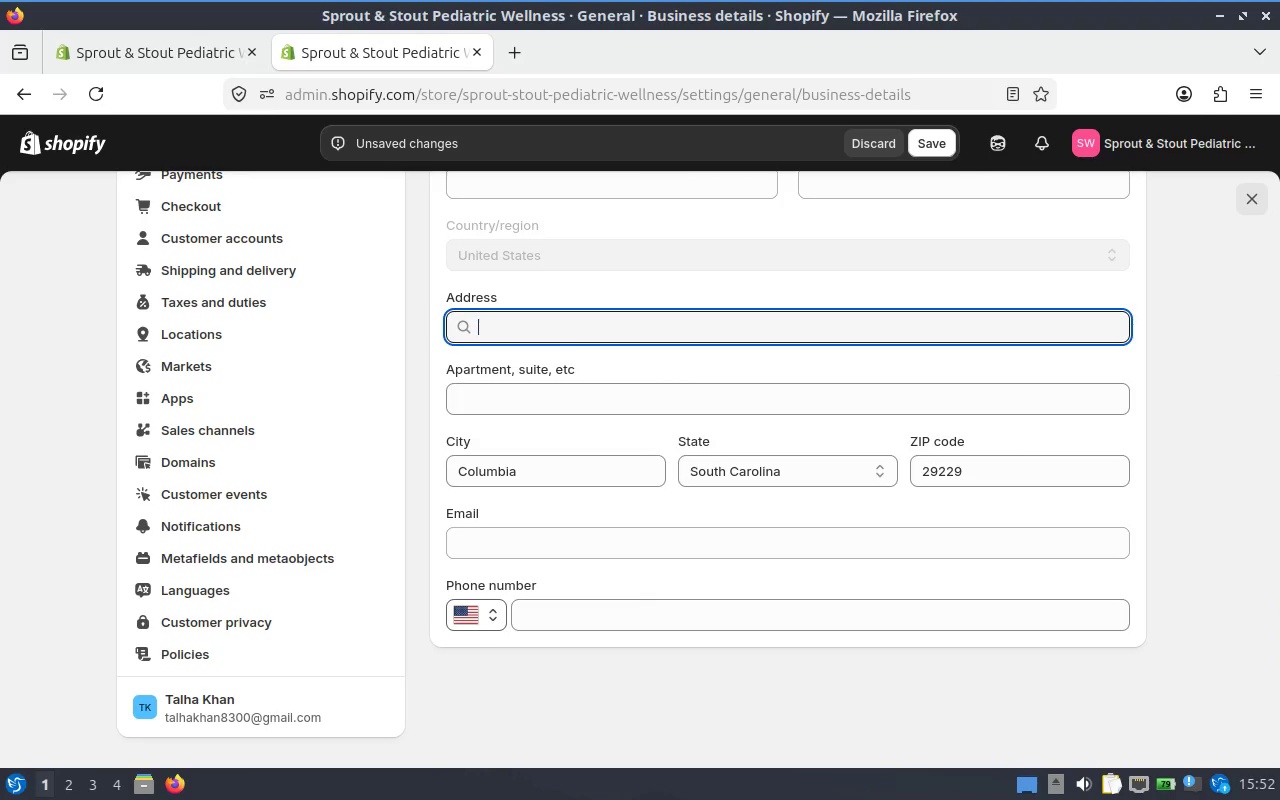 
key(Backspace)
 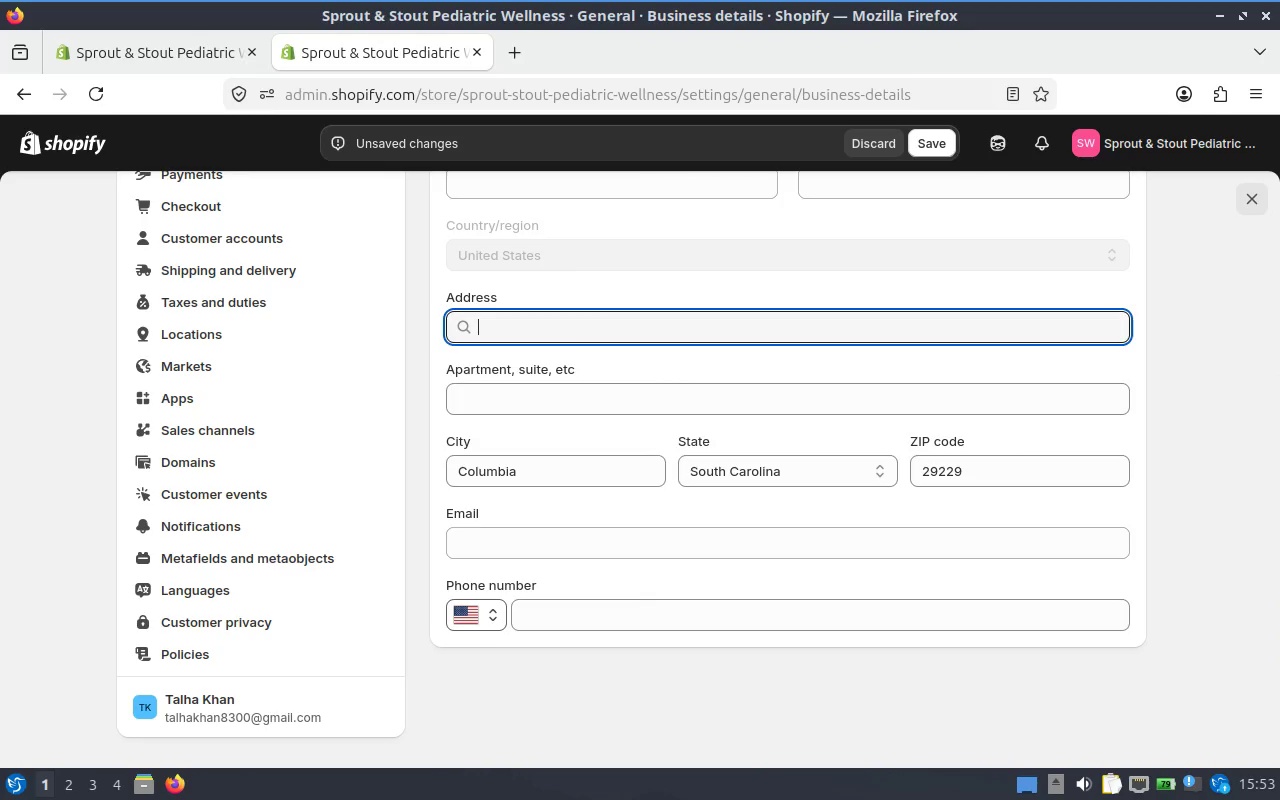 
type(35 h)
key(Backspace)
key(Backspace)
key(Backspace)
key(Backspace)
key(Backspace)
type(hous)
 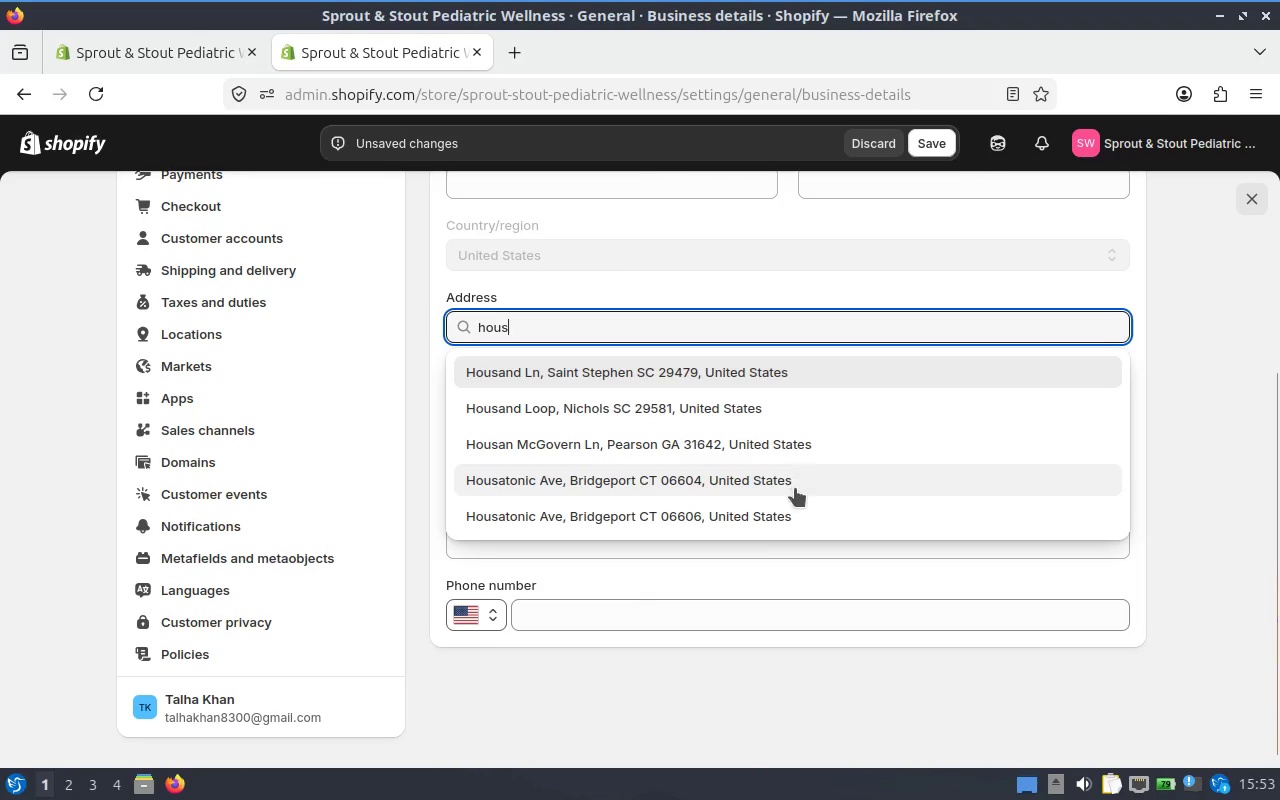 
left_click([795, 491])
 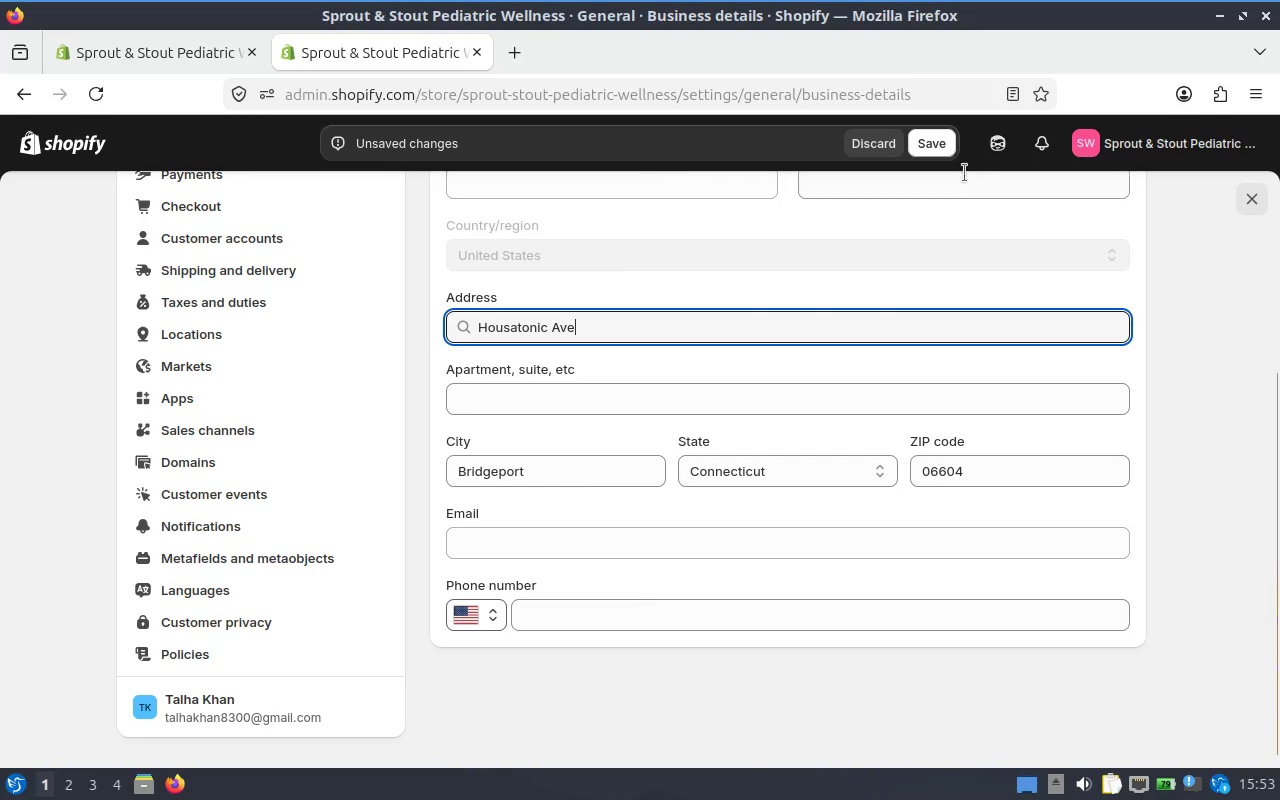 
left_click([935, 137])
 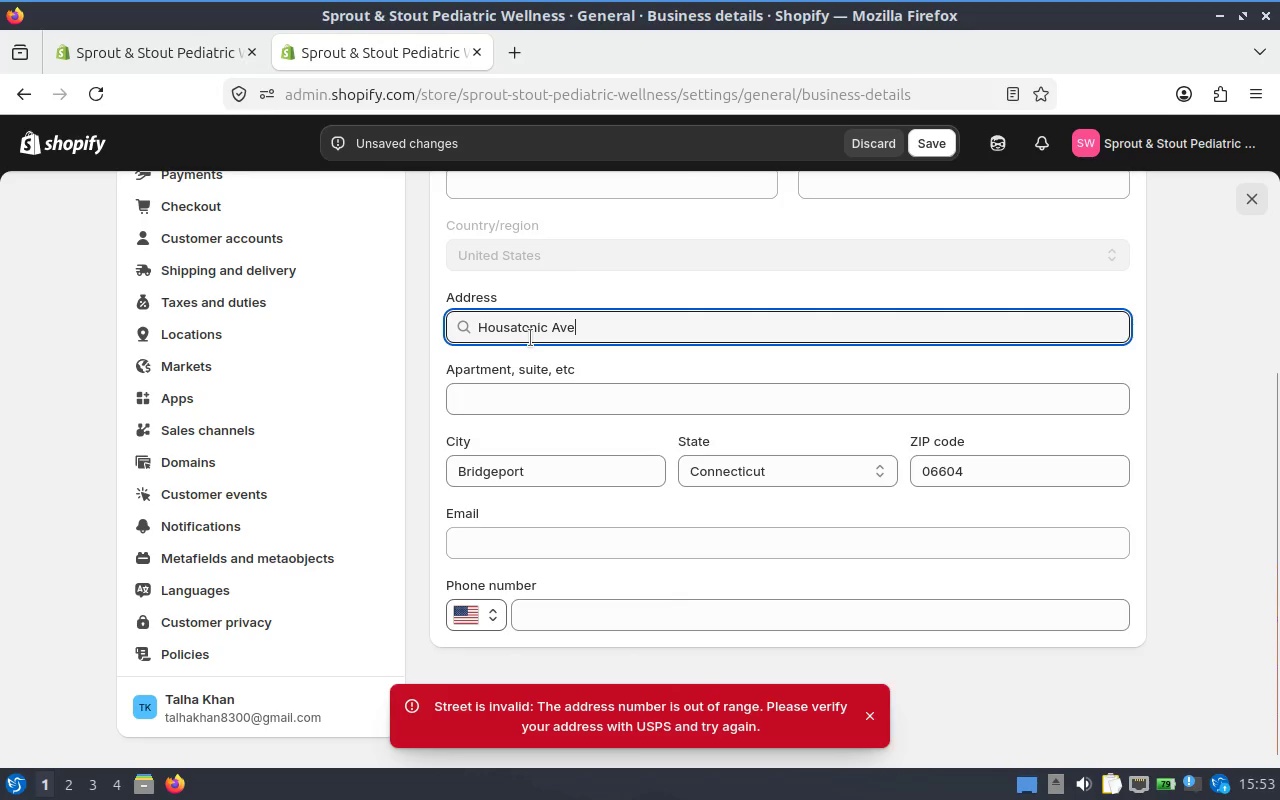 
wait(5.17)
 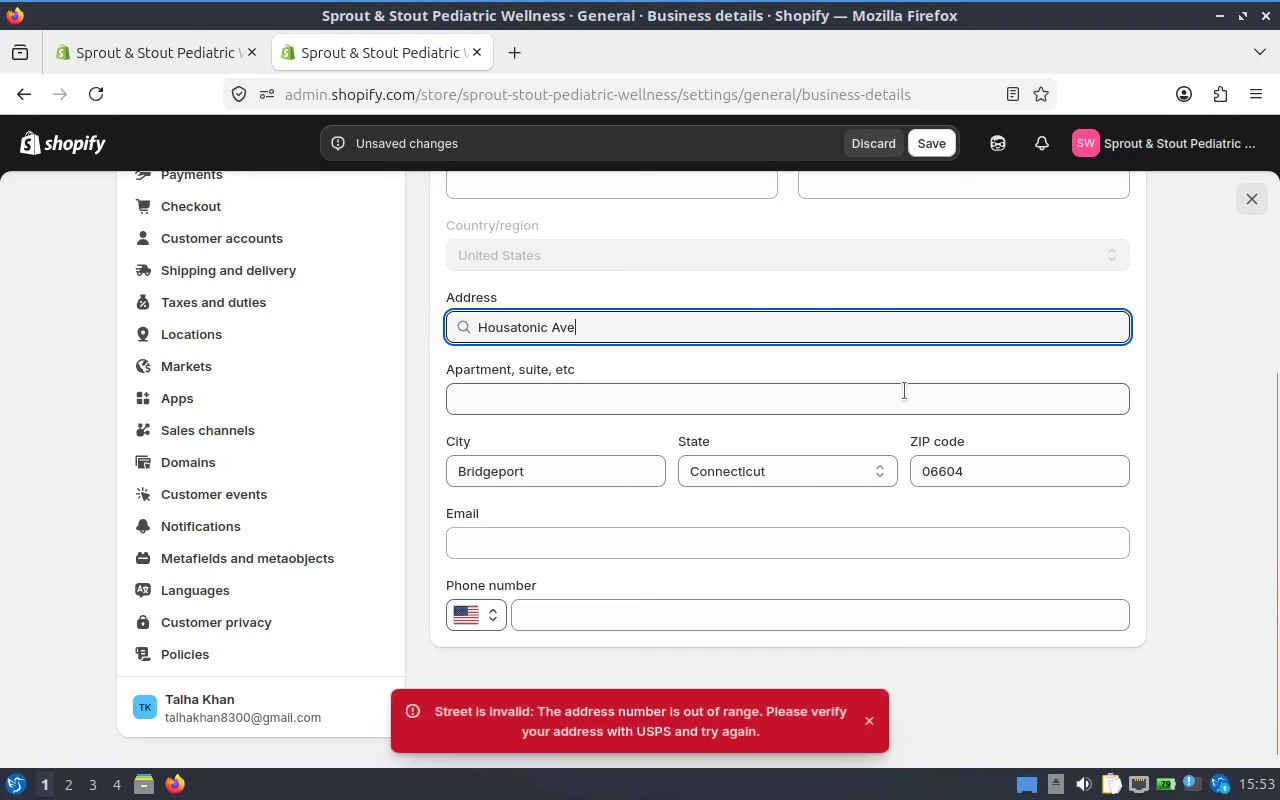 
left_click([578, 327])
 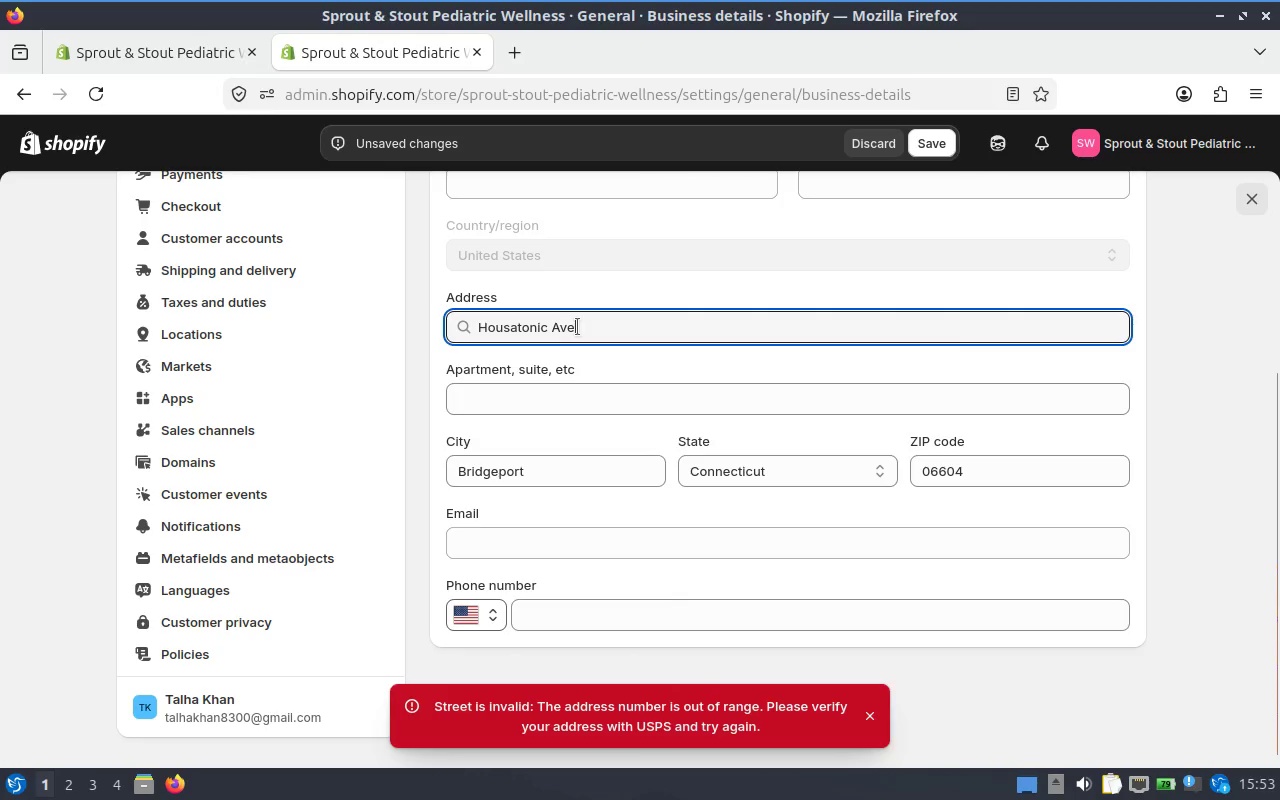 
key(Control+A)
 